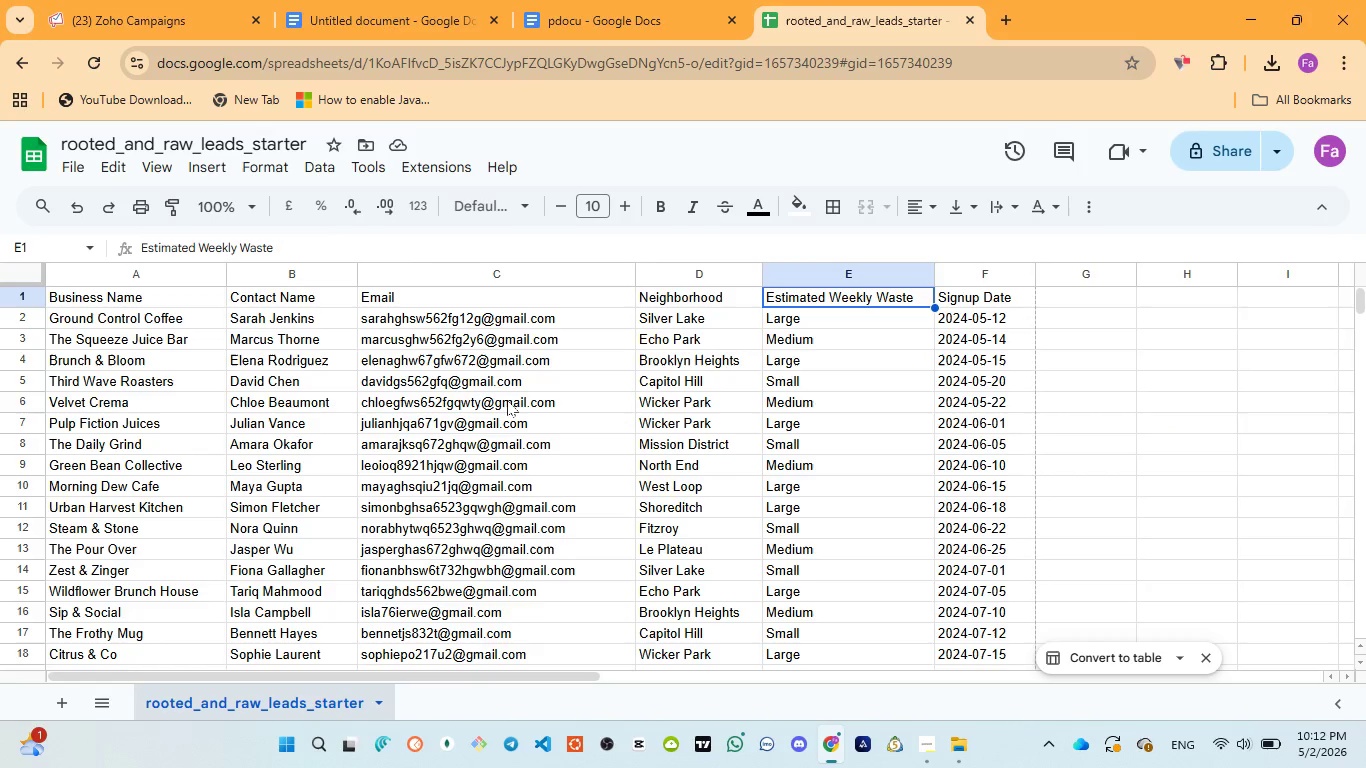 
left_click([122, 23])
 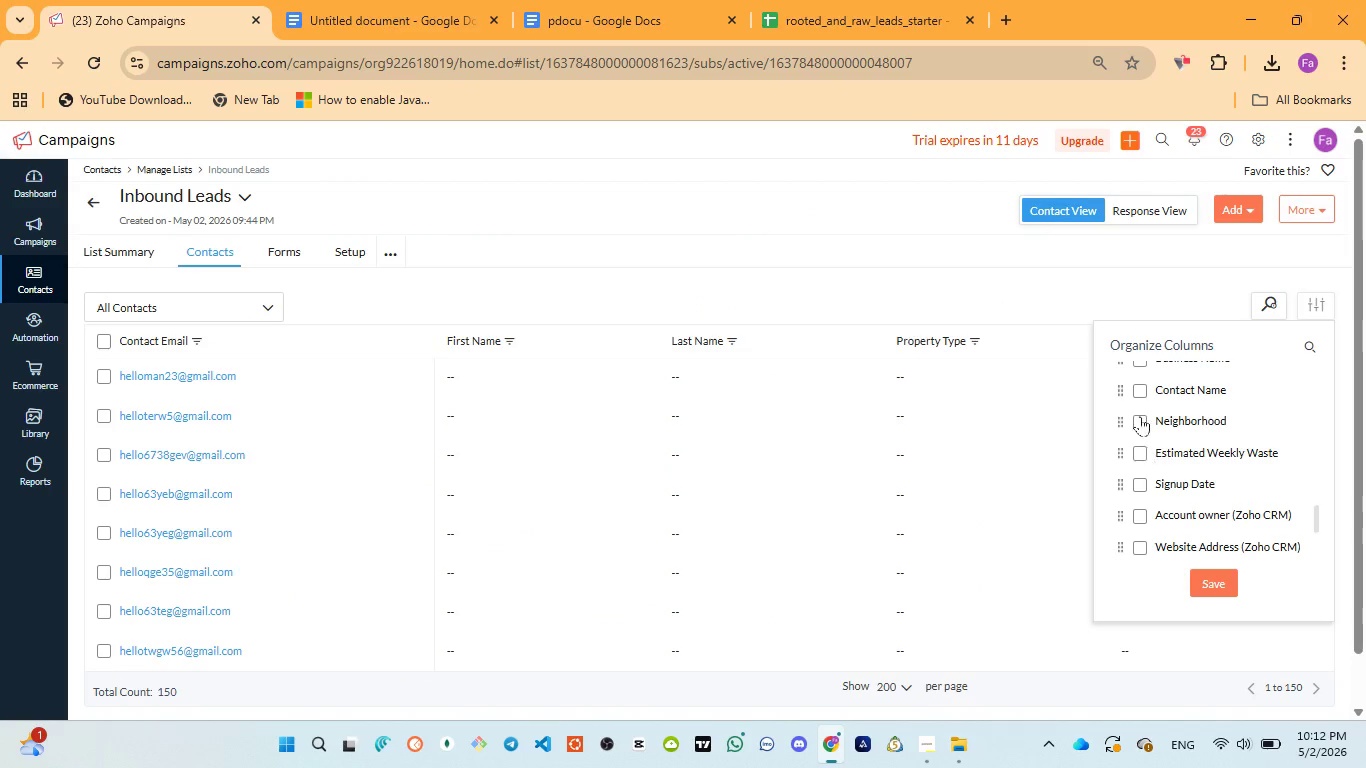 
left_click([1137, 391])
 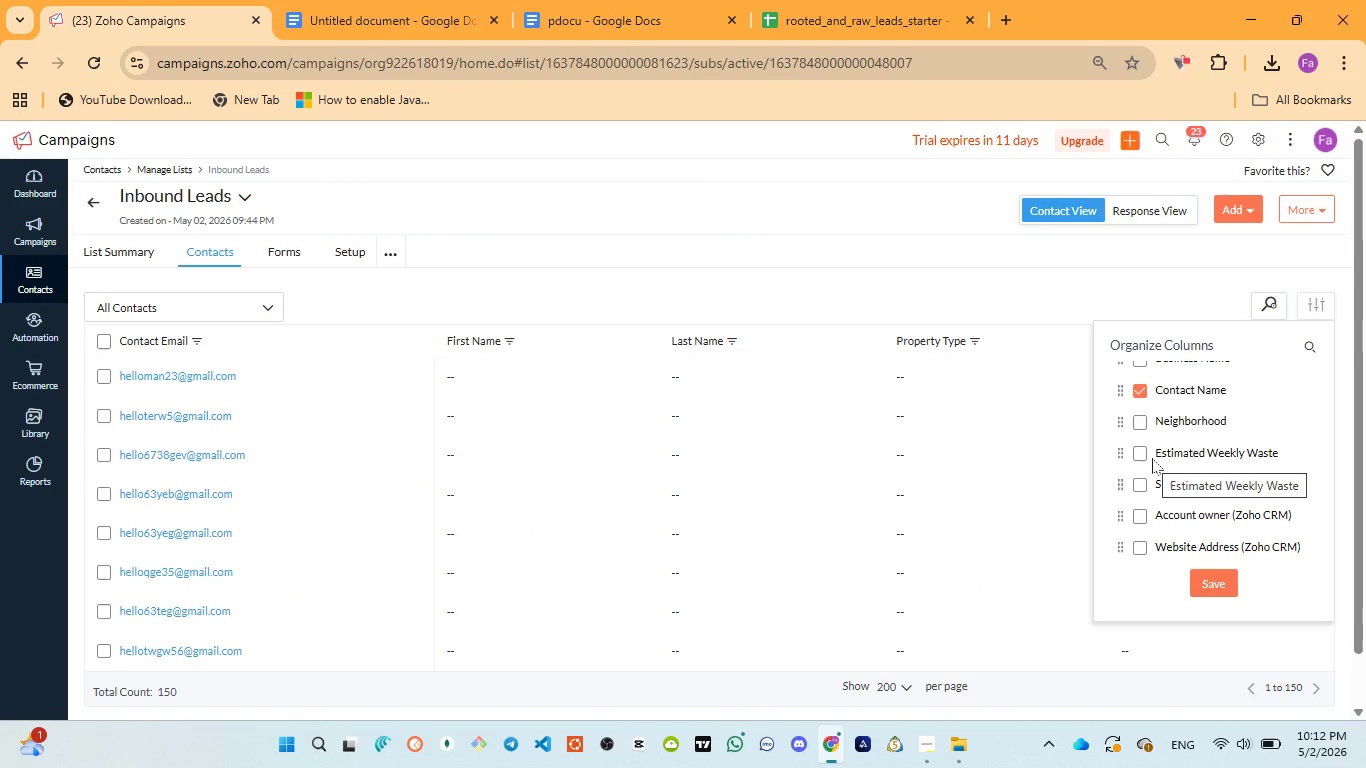 
scroll: coordinate [1152, 458], scroll_direction: up, amount: 1.0
 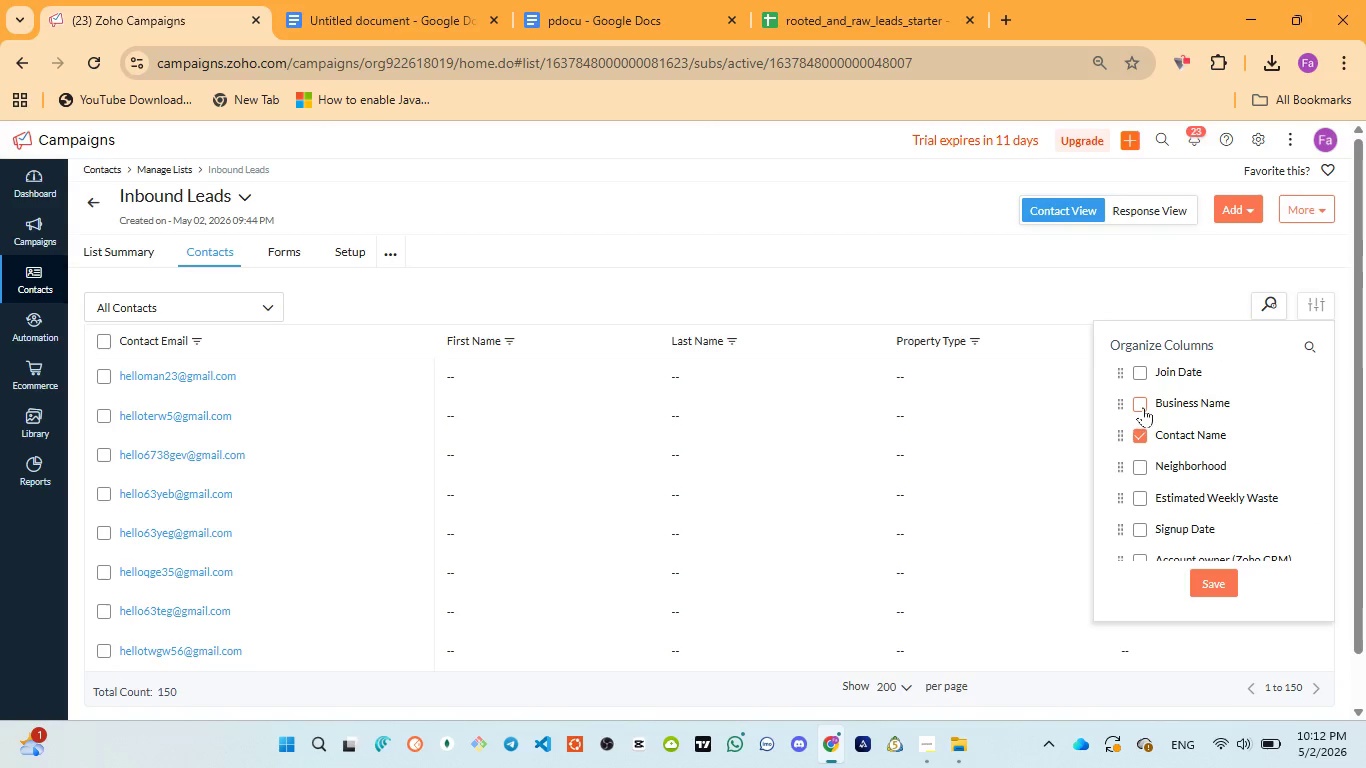 
left_click([1143, 407])
 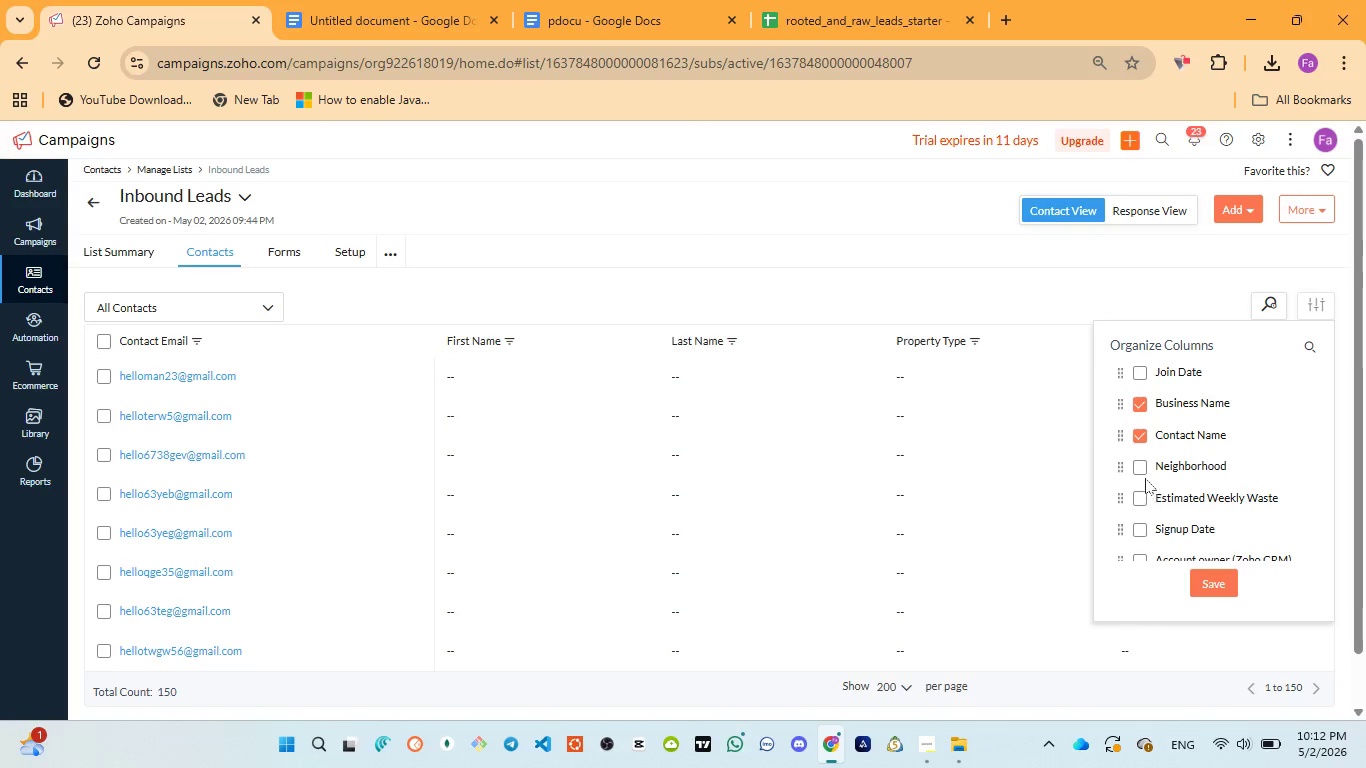 
left_click([808, 6])
 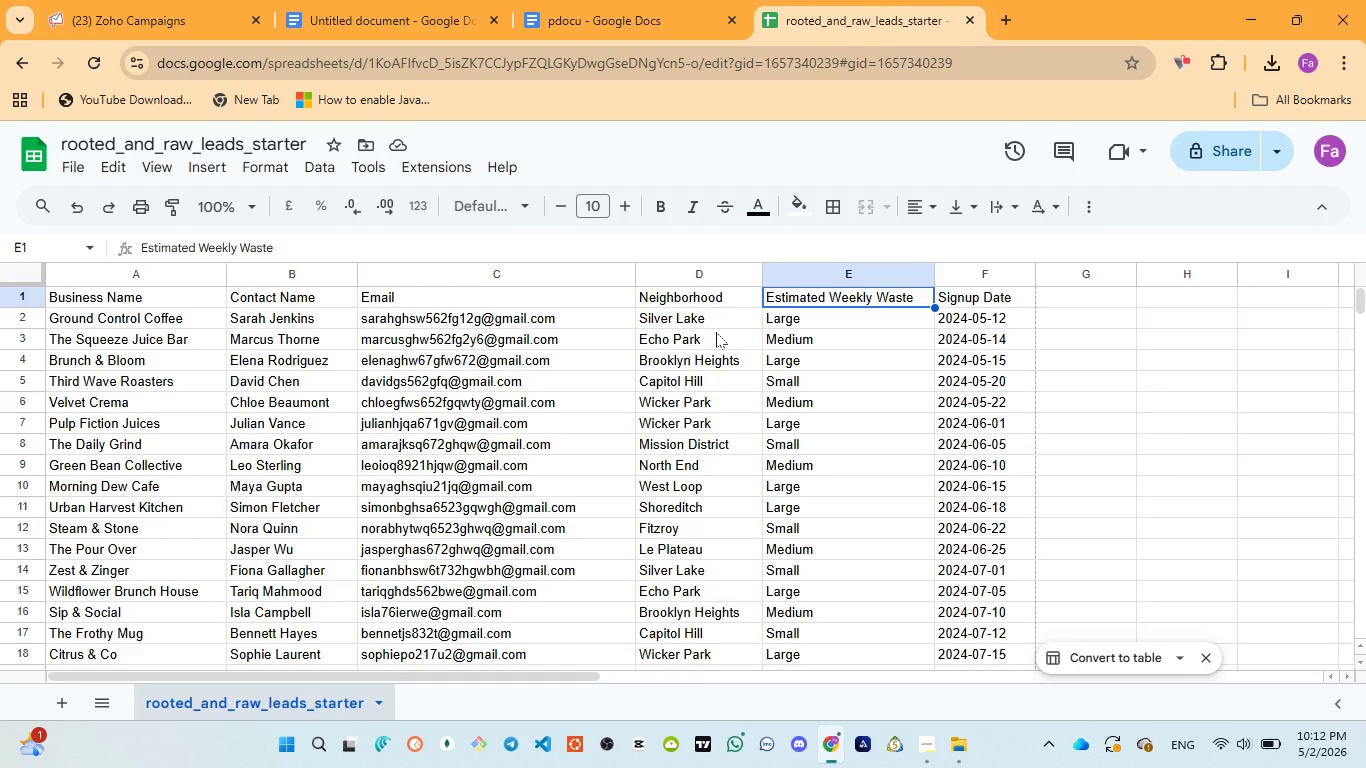 
left_click([125, 21])
 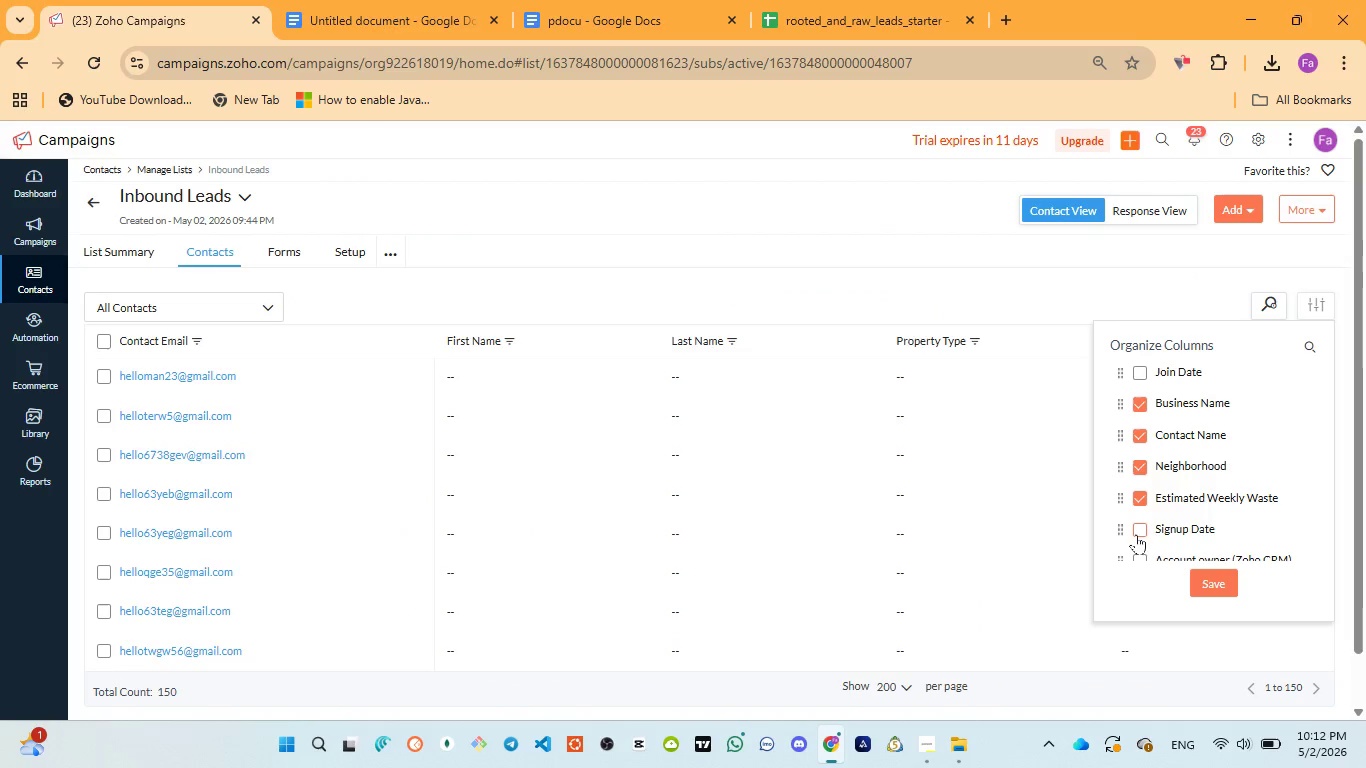 
wait(7.01)
 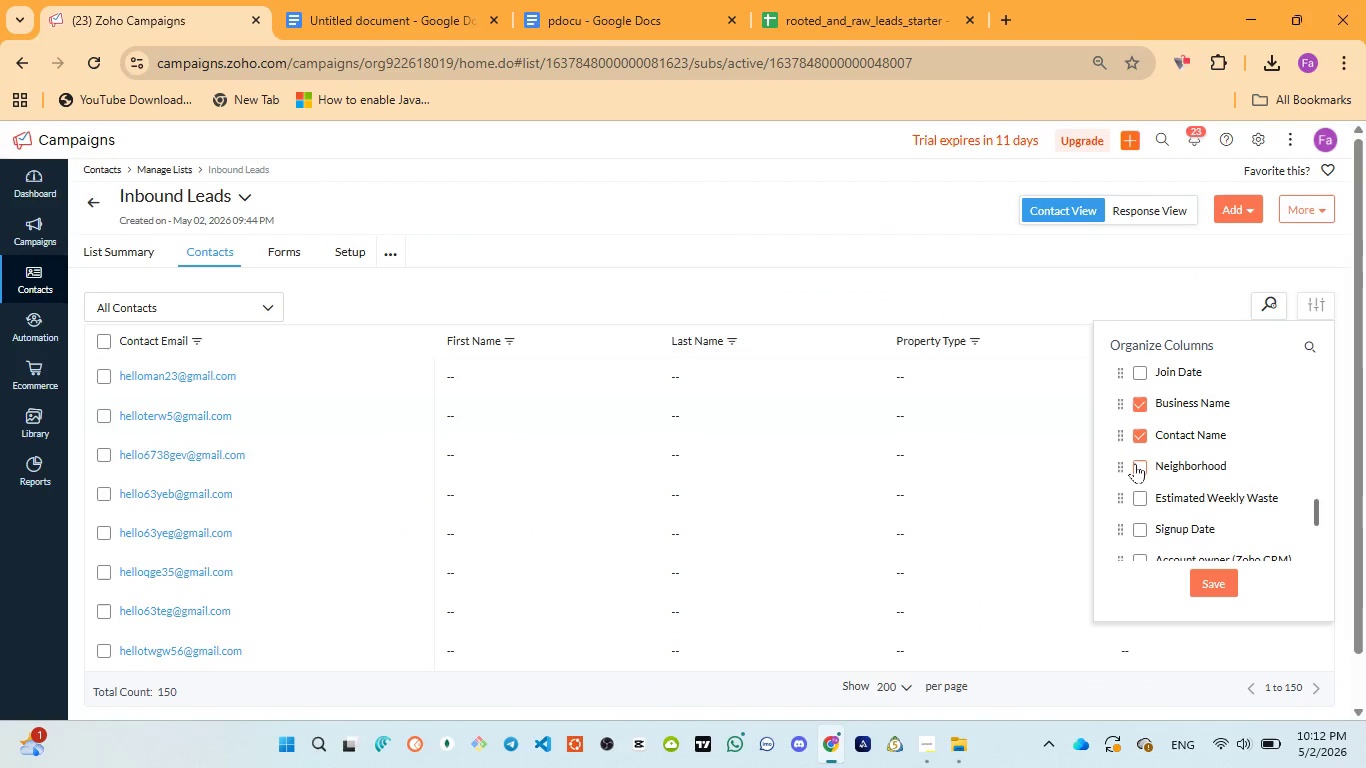 
mouse_move([1191, 579])
 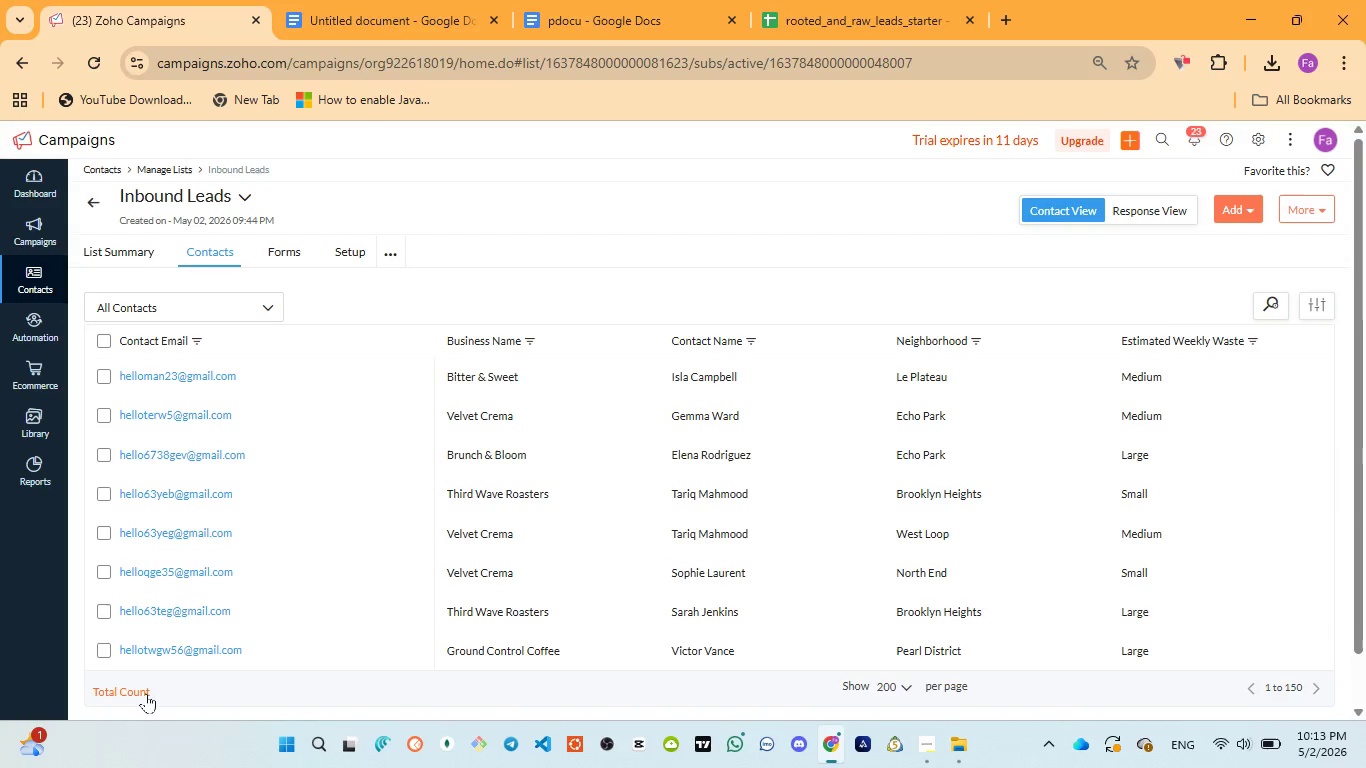 
left_click([145, 694])
 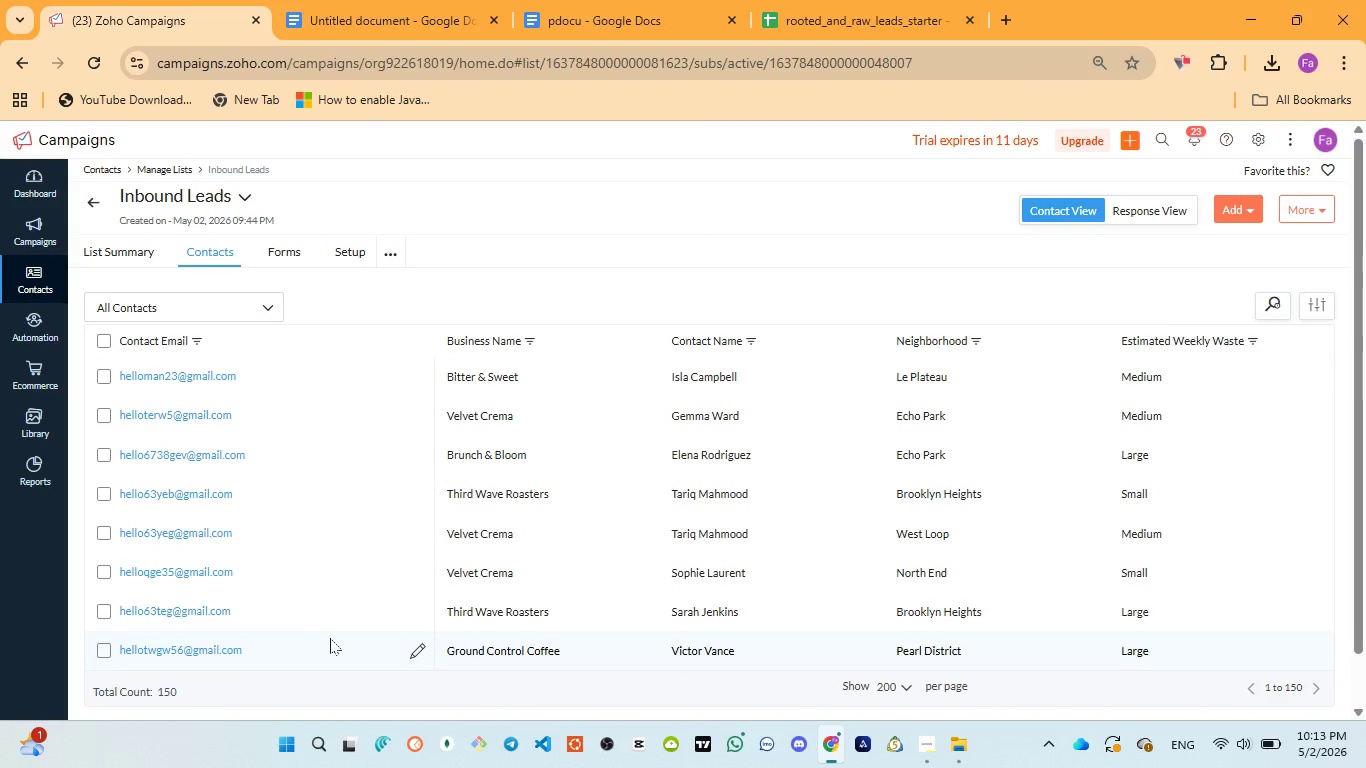 
wait(7.01)
 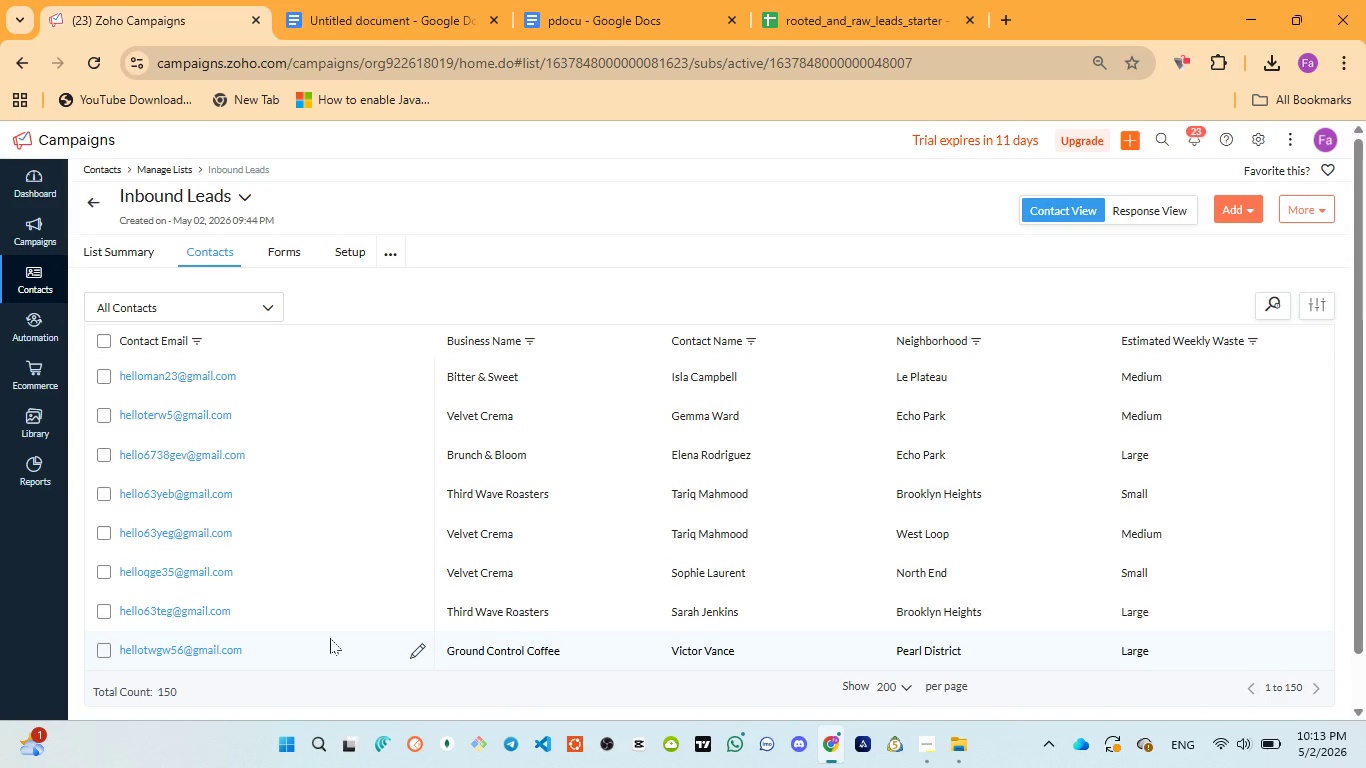 
left_click([1099, 64])
 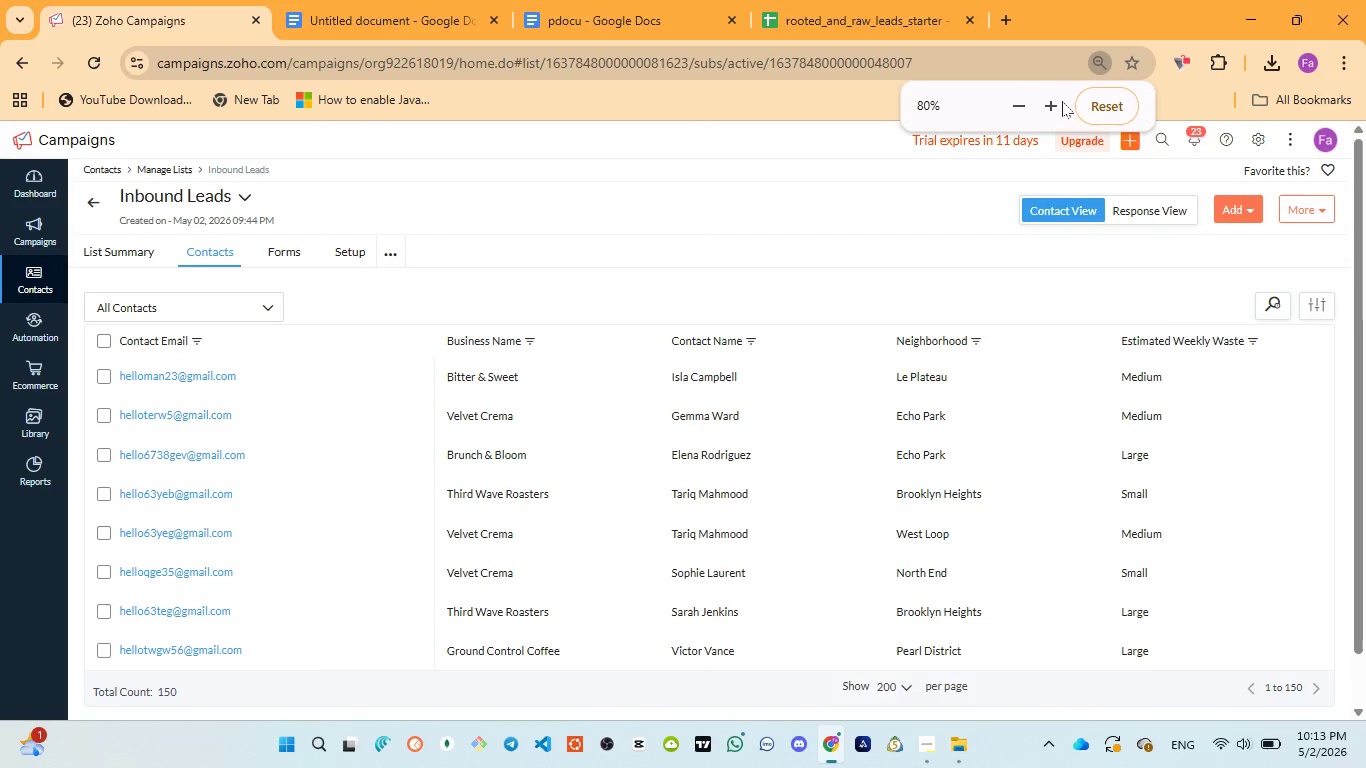 
left_click([1056, 103])
 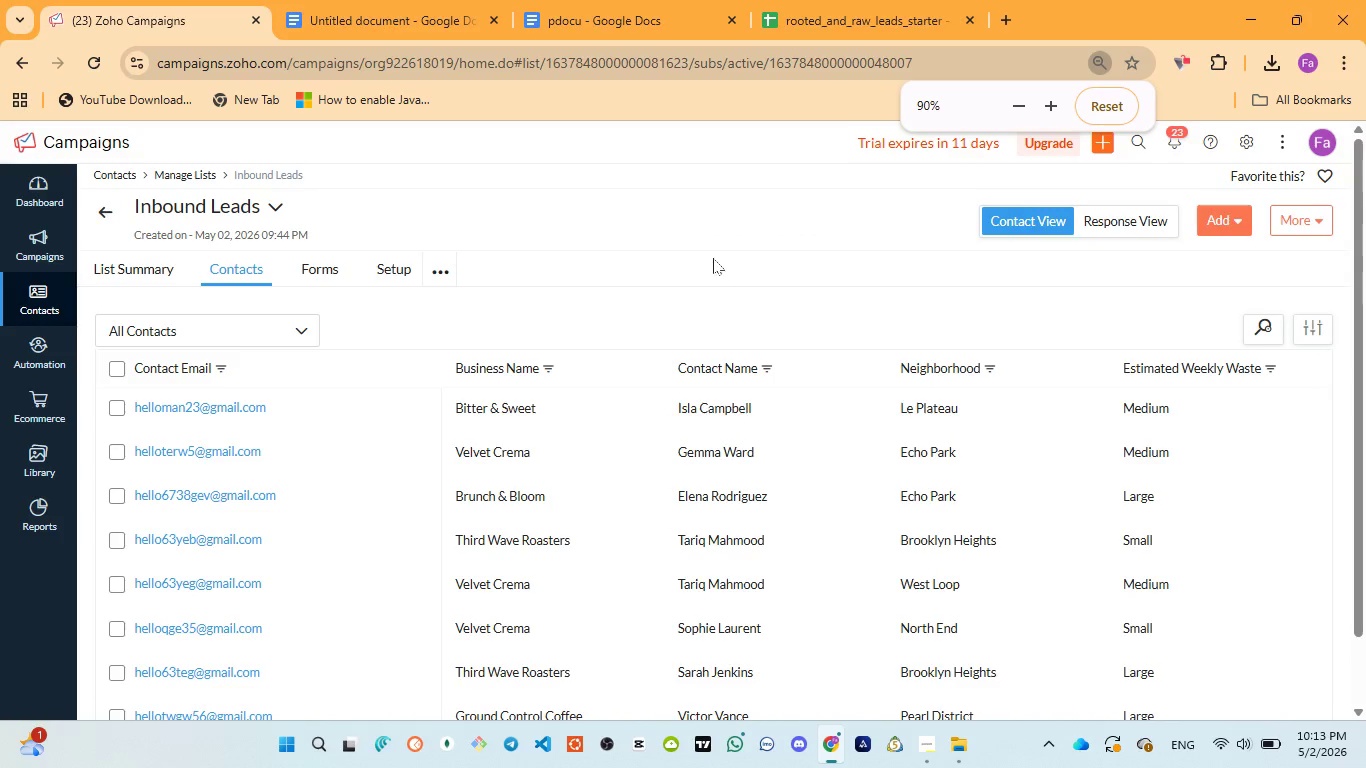 
left_click([702, 243])
 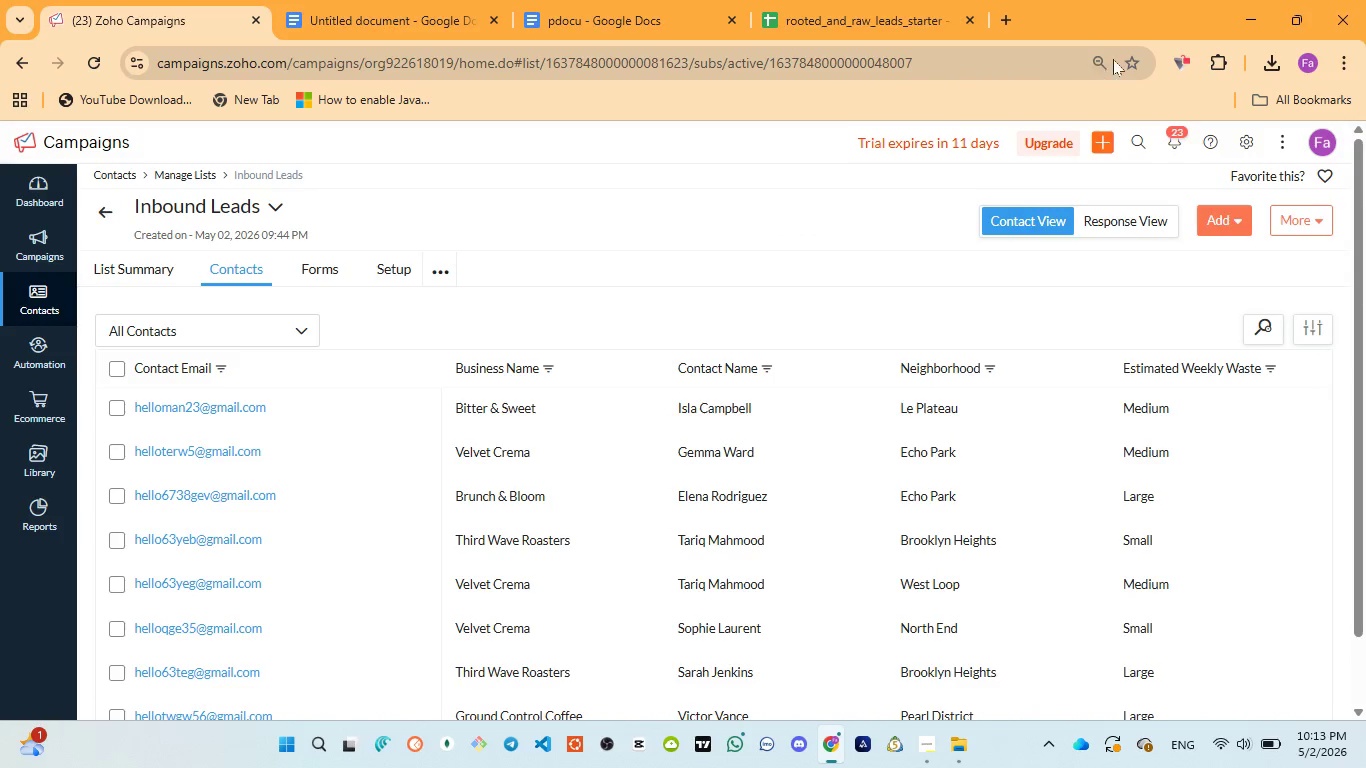 
left_click([1095, 57])
 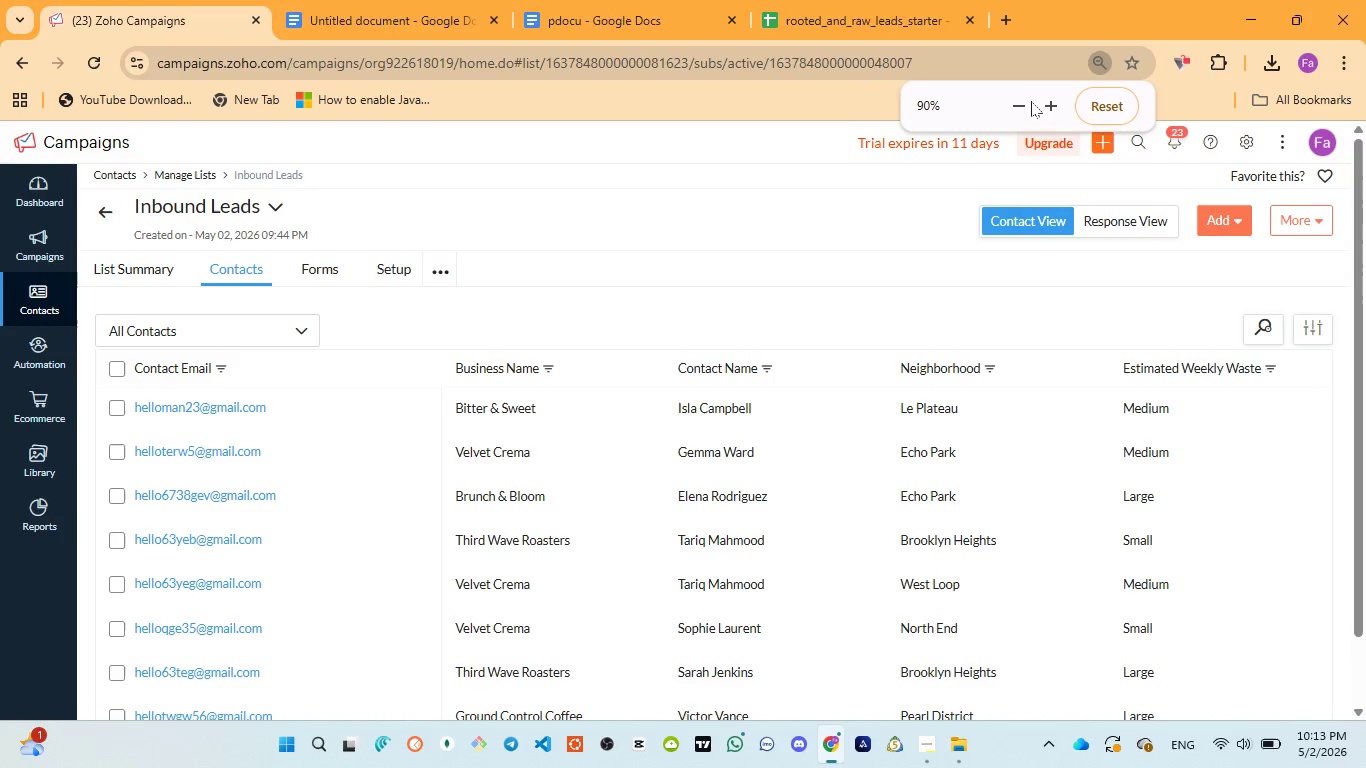 
left_click([1028, 101])
 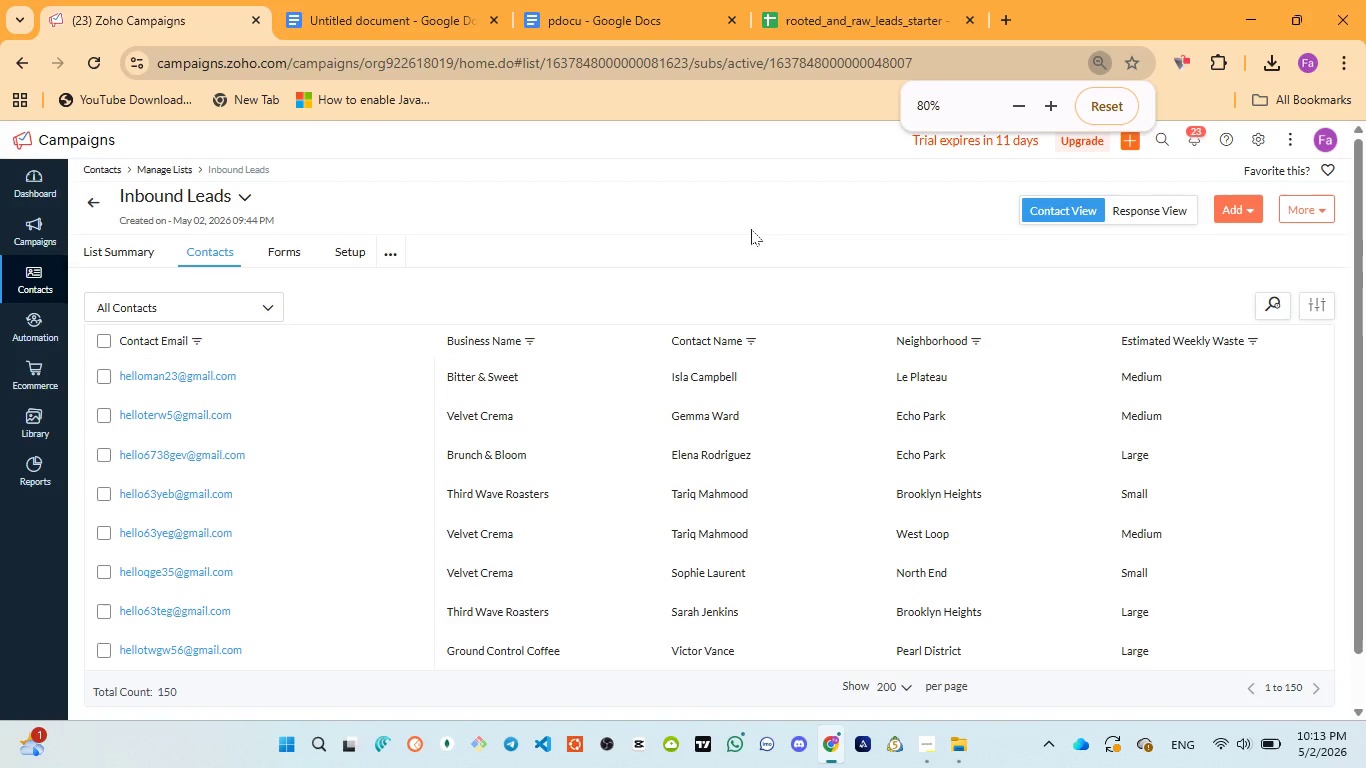 
wait(9.16)
 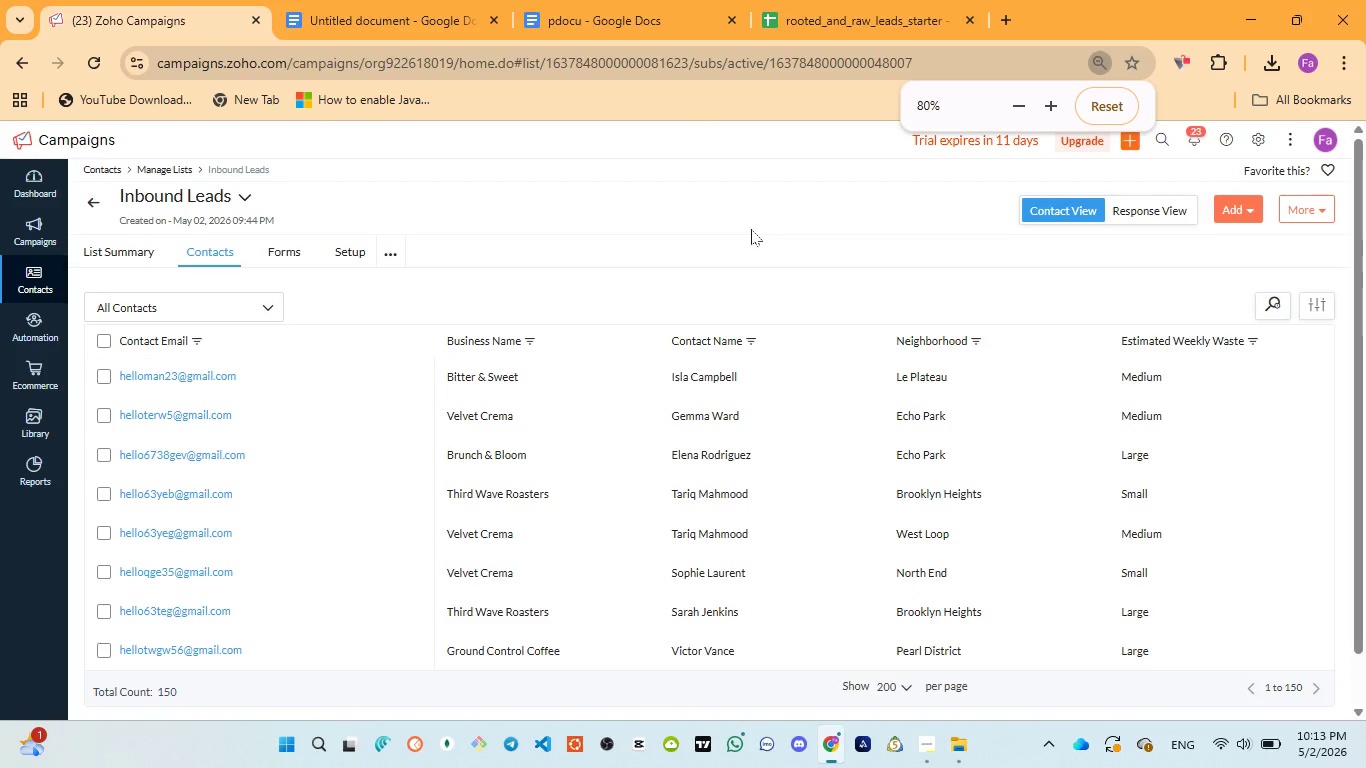 
key(Meta+PrintScreen)
 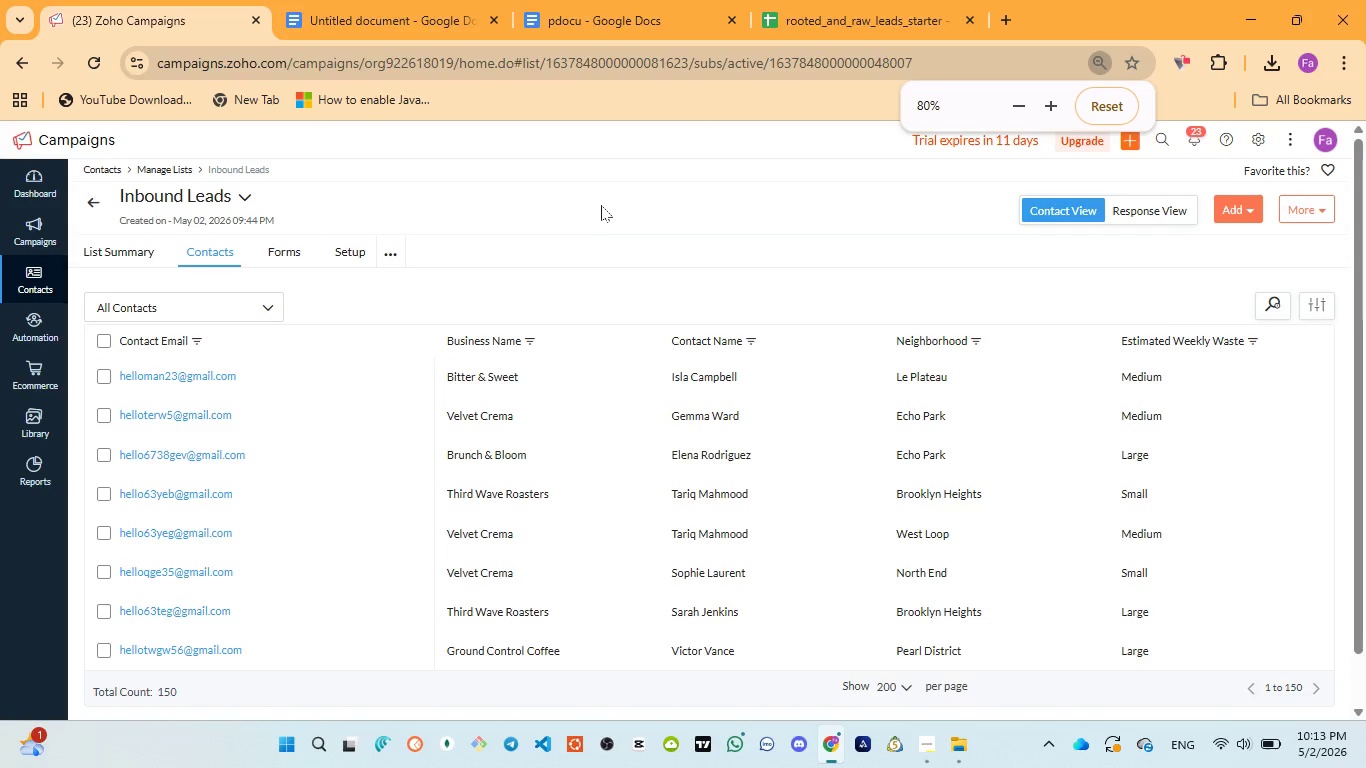 
wait(5.83)
 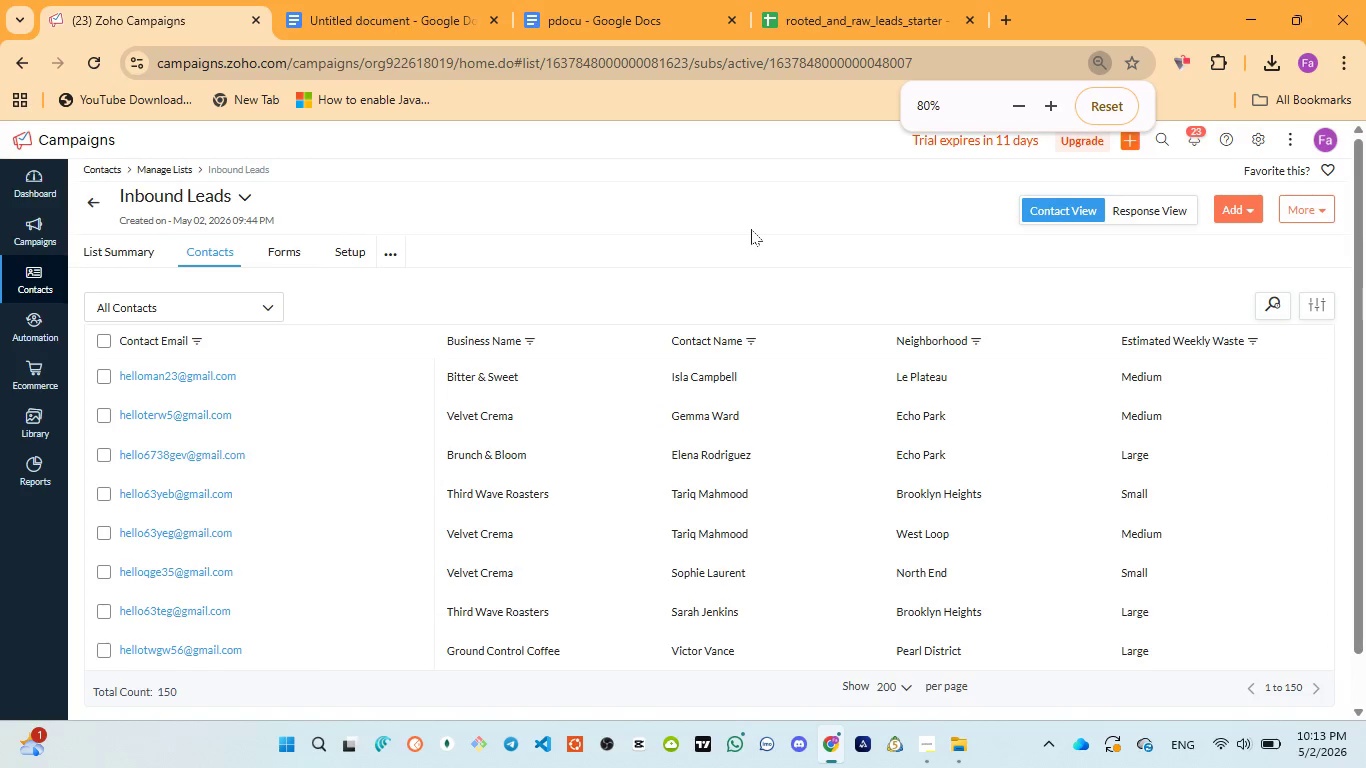 
left_click([552, 35])
 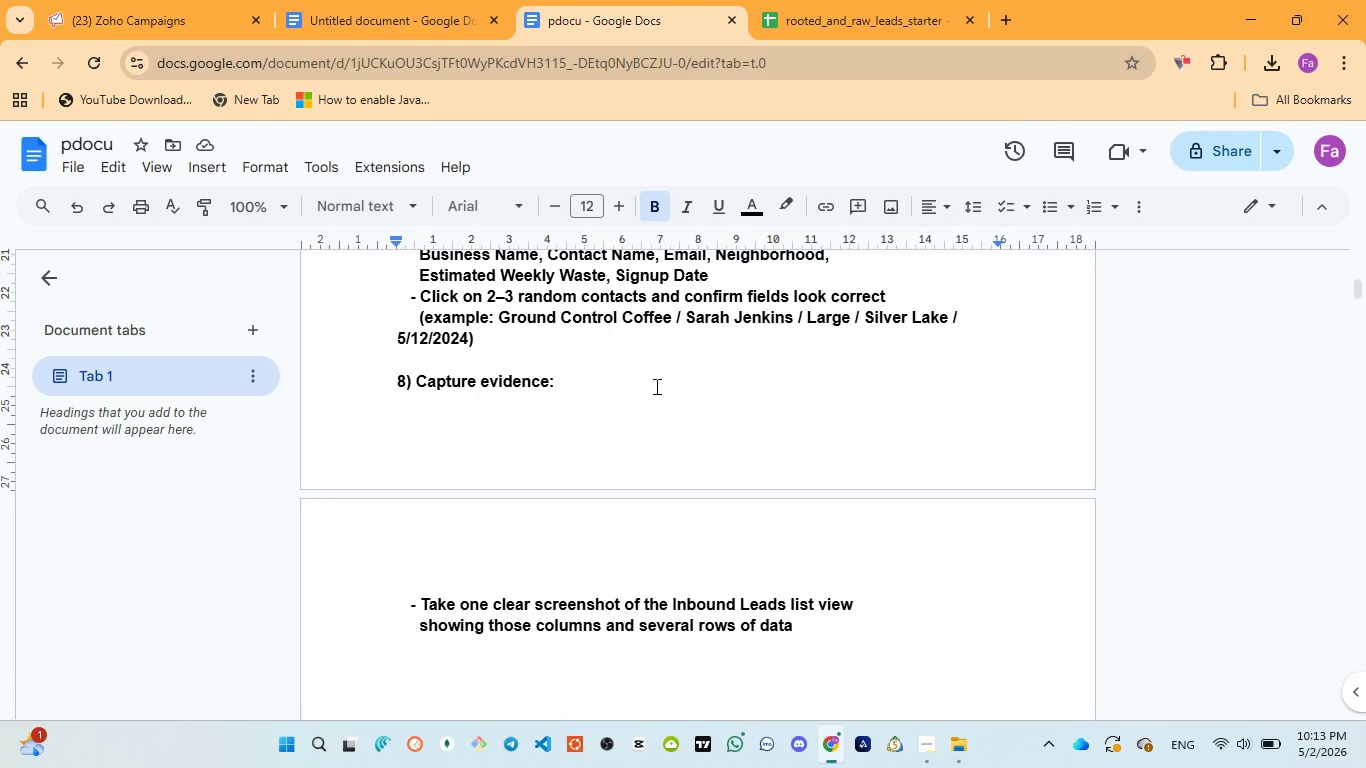 
wait(7.12)
 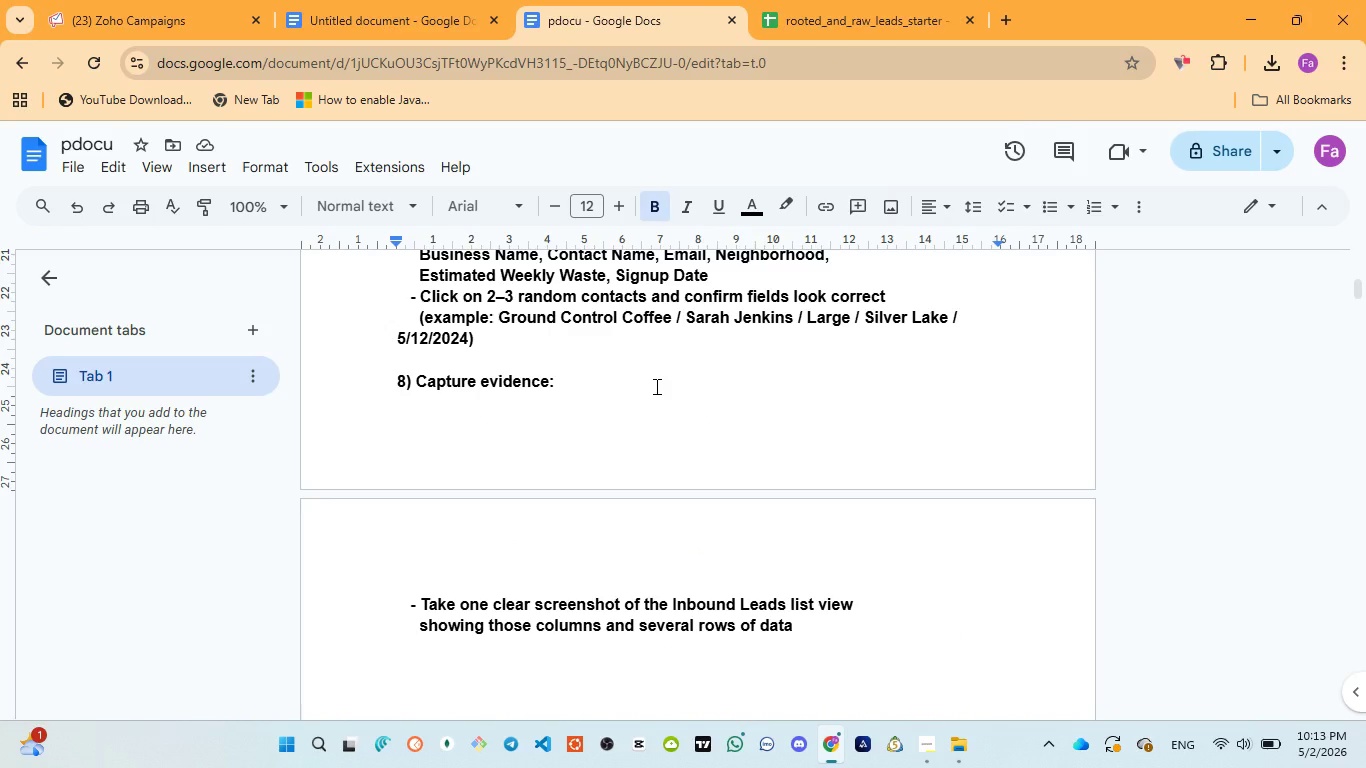 
scroll: coordinate [655, 386], scroll_direction: down, amount: 2.0
 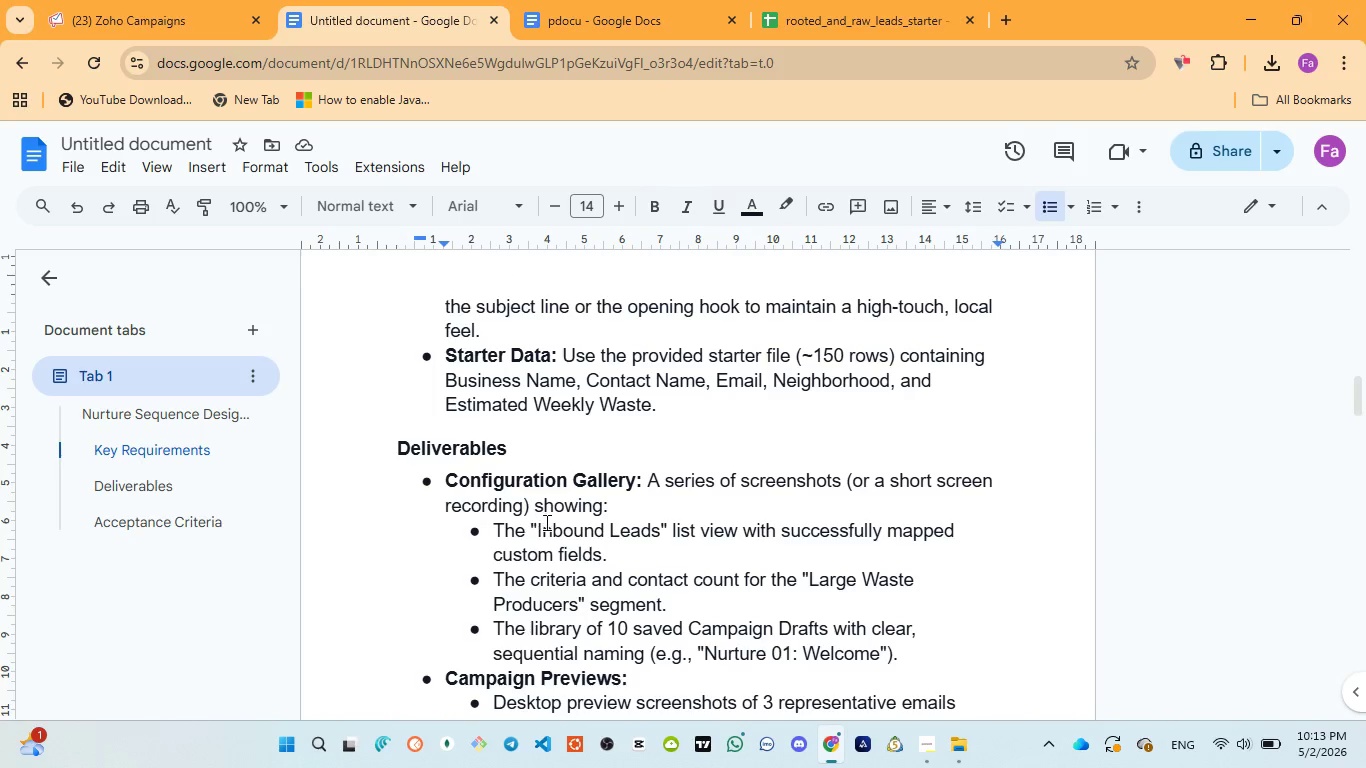 
wait(7.59)
 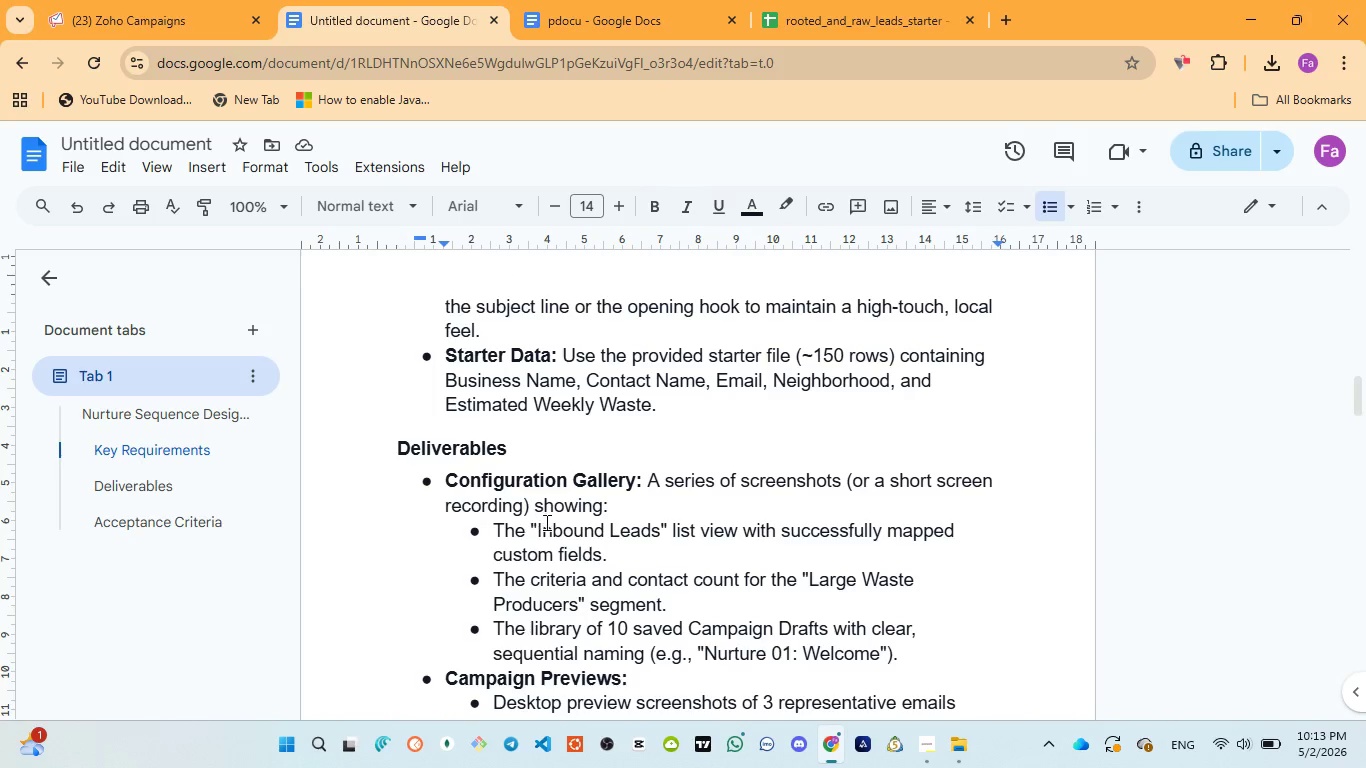 
left_click_drag(start_coordinate=[442, 476], to_coordinate=[591, 478])
 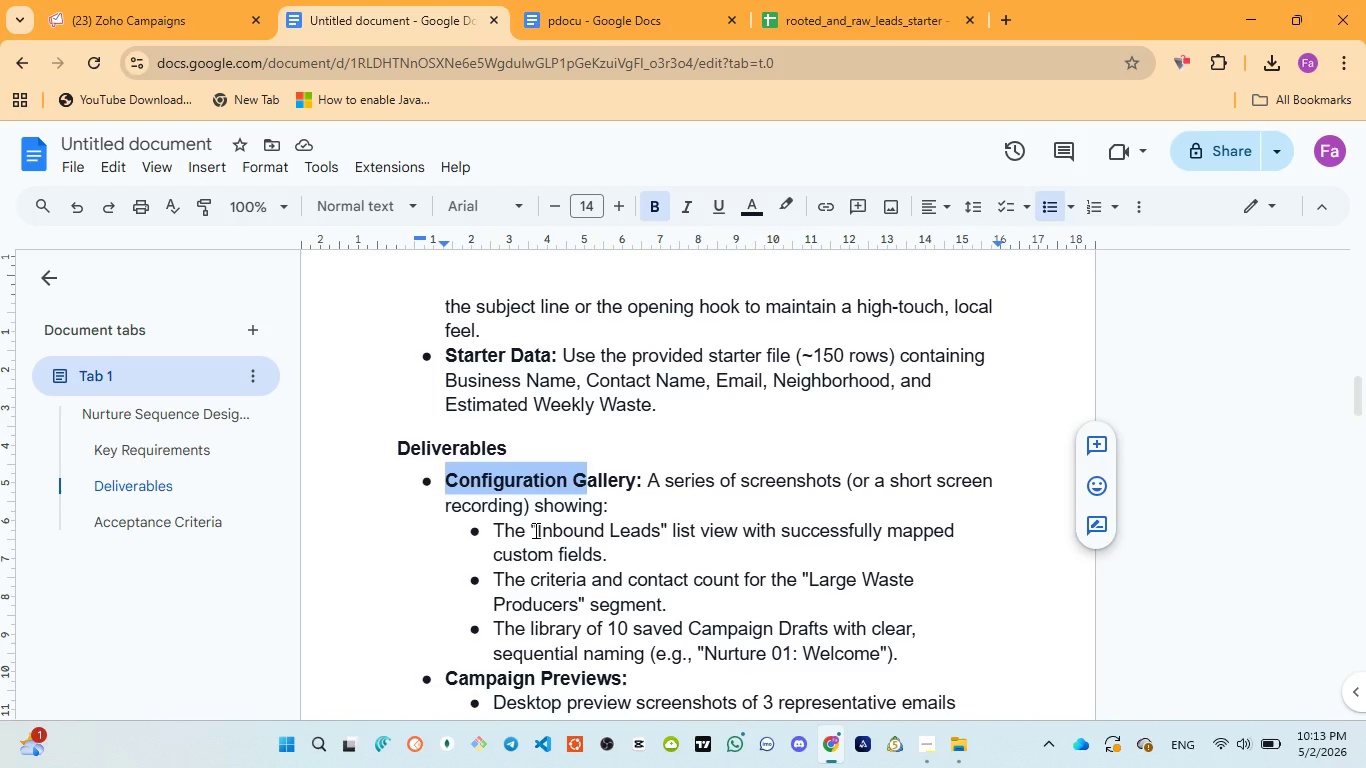 
left_click_drag(start_coordinate=[536, 529], to_coordinate=[660, 522])
 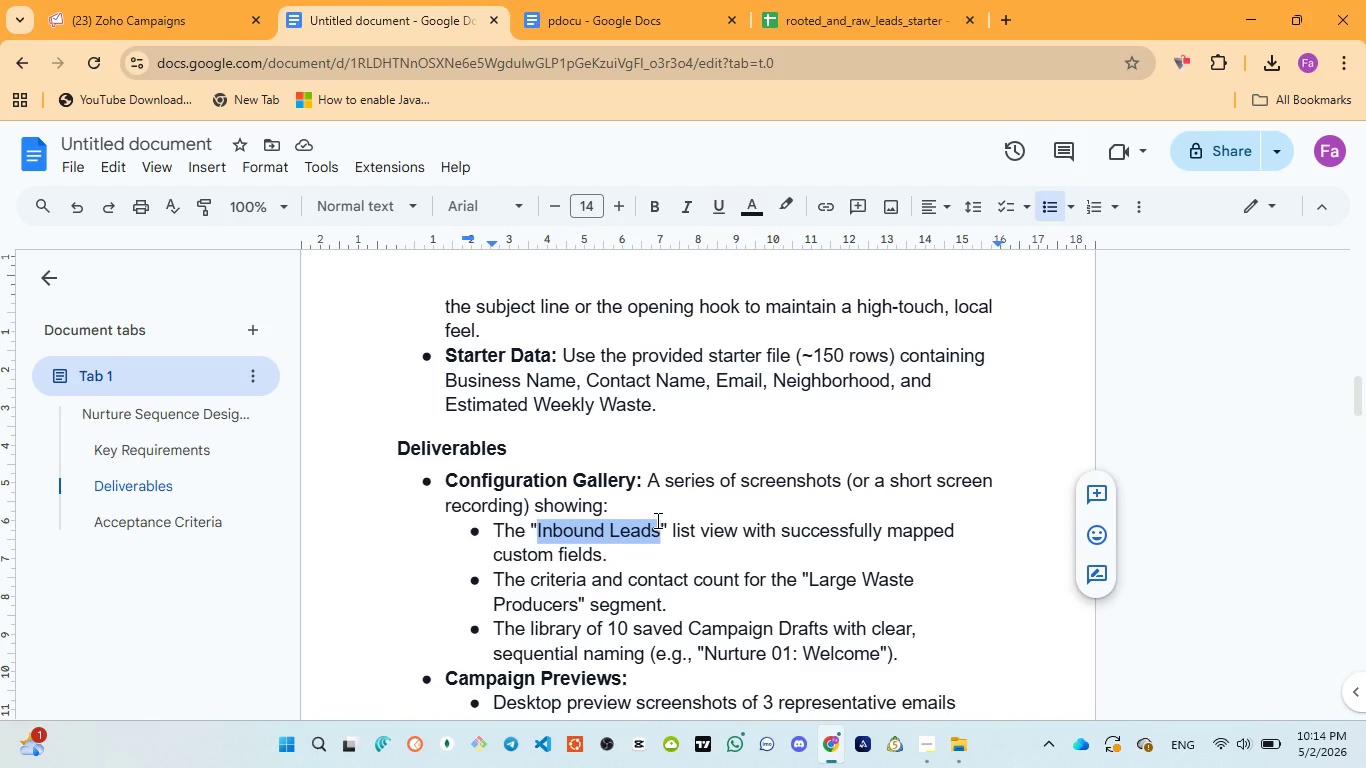 
key(Control+C)
 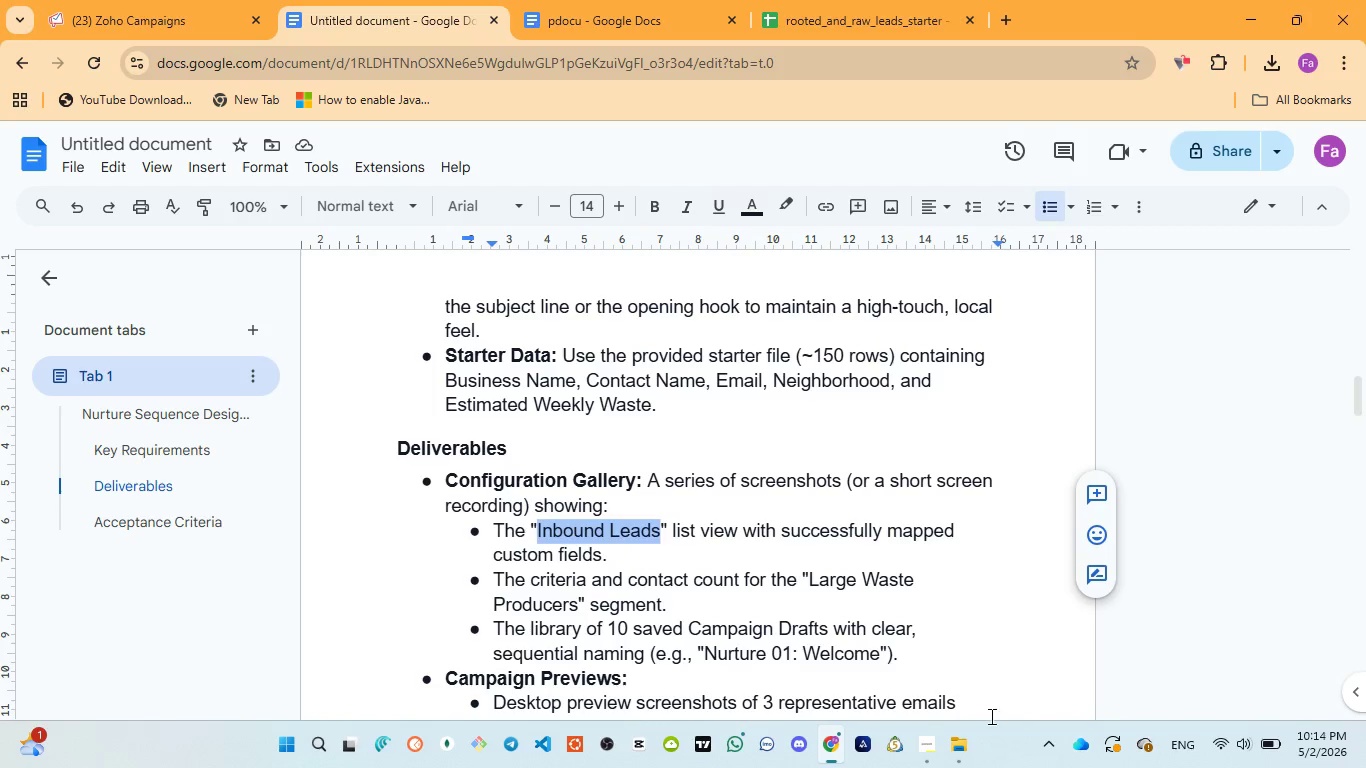 
mouse_move([932, 719])
 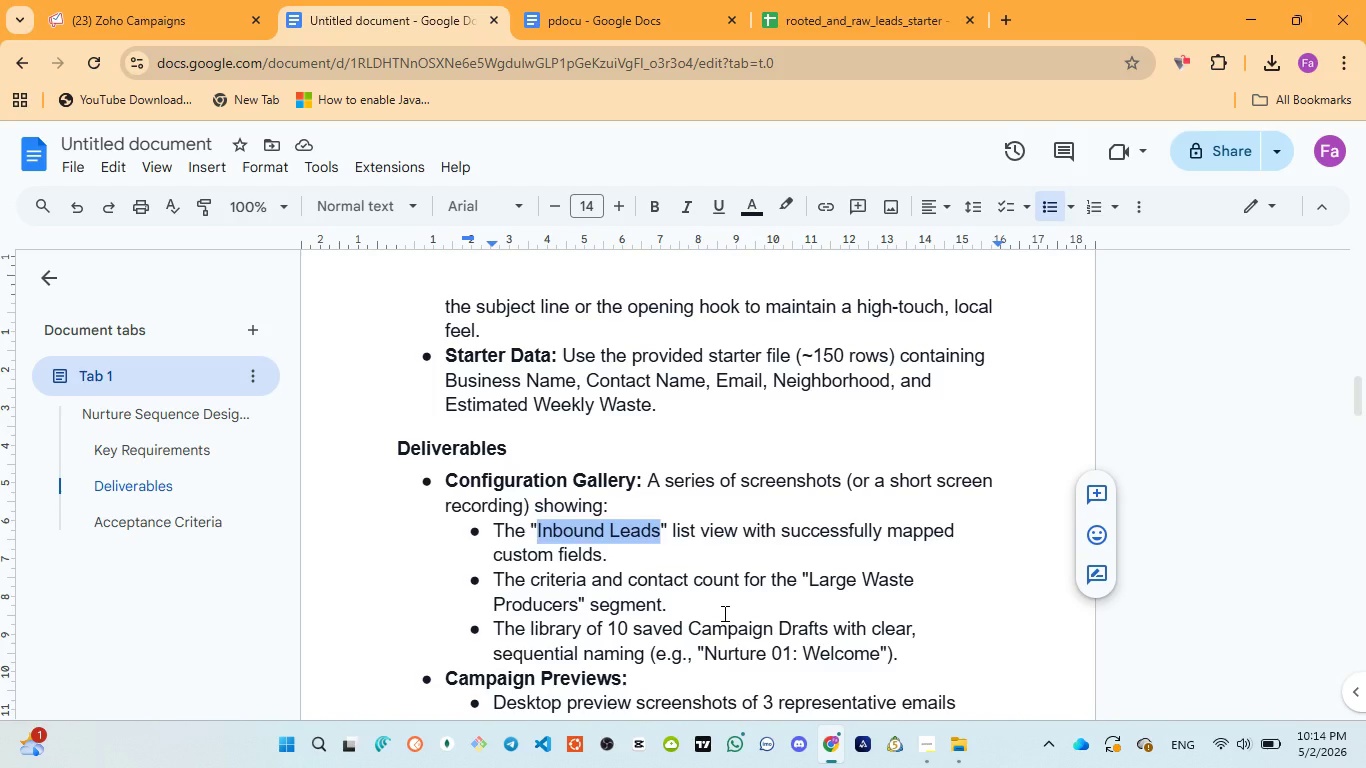 
wait(11.85)
 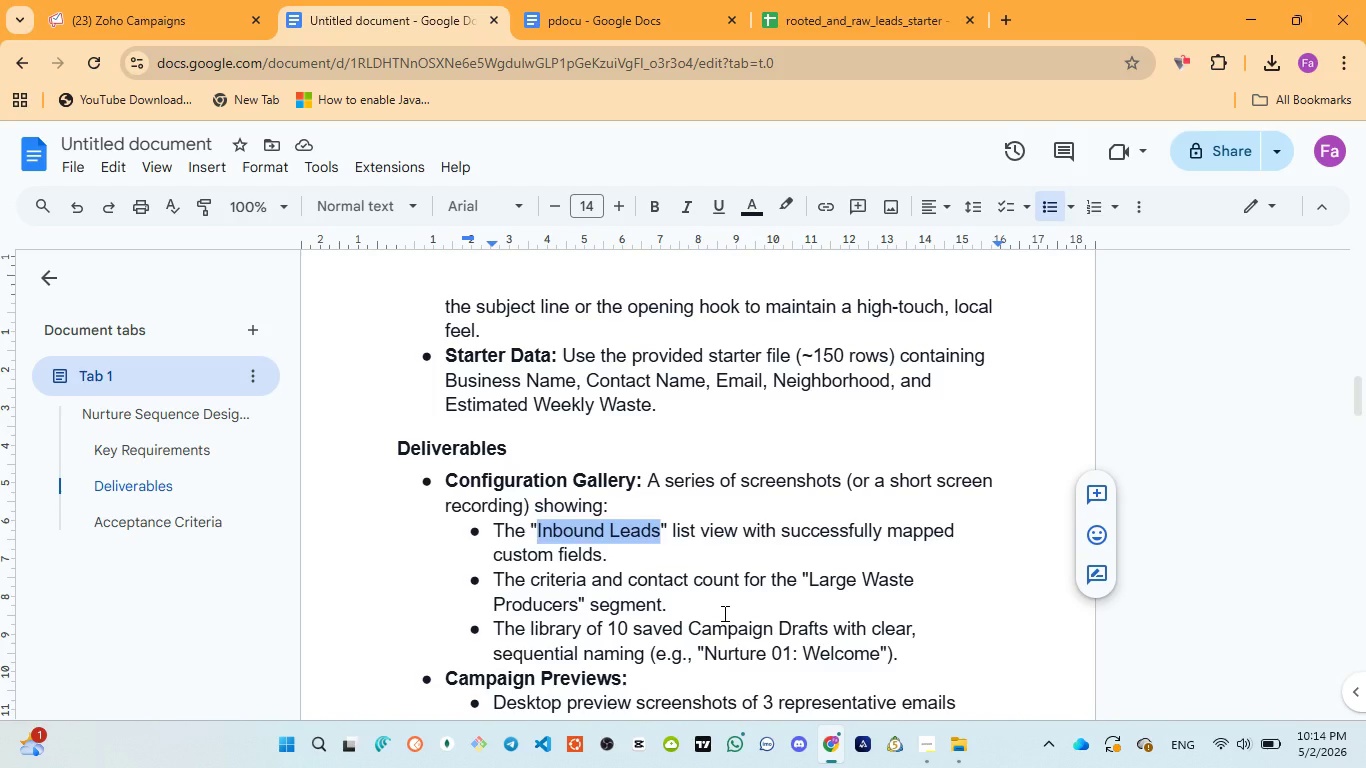 
left_click([950, 655])
 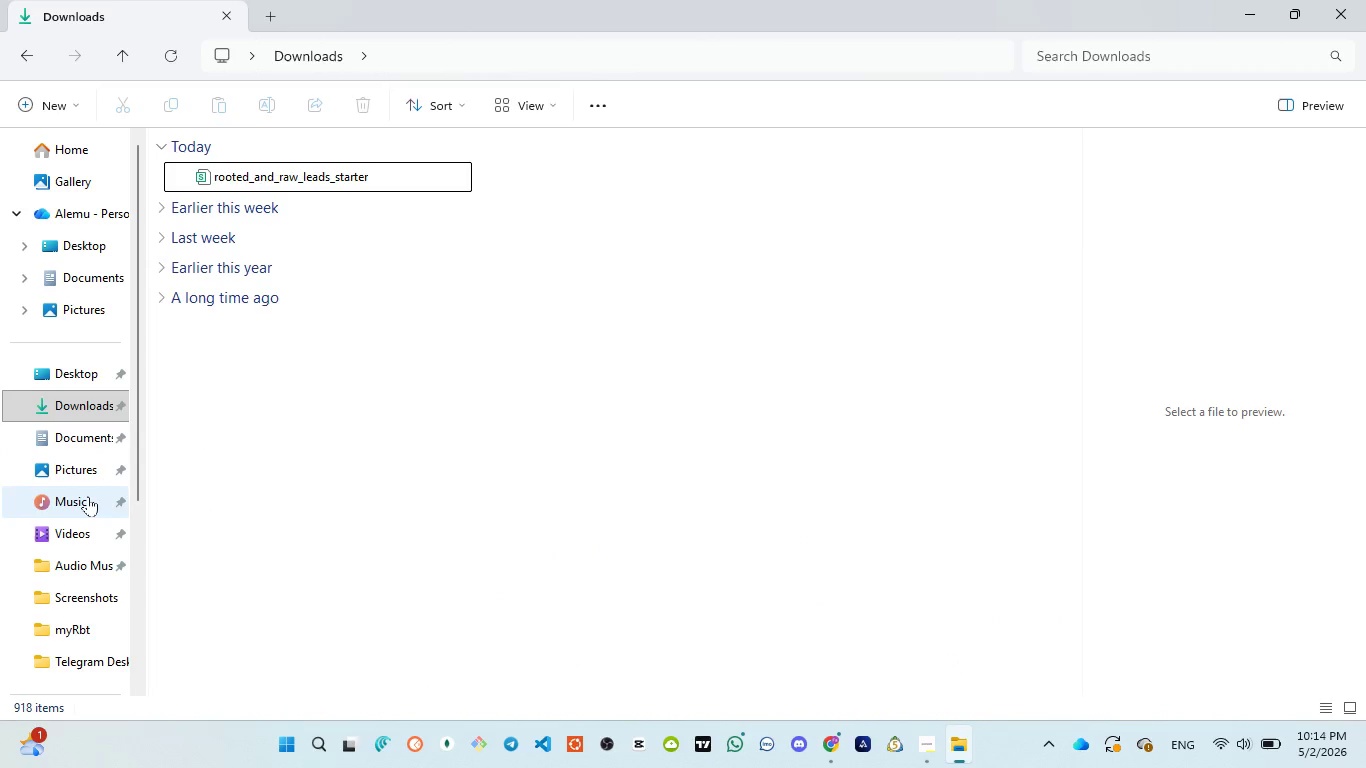 
double_click([104, 462])
 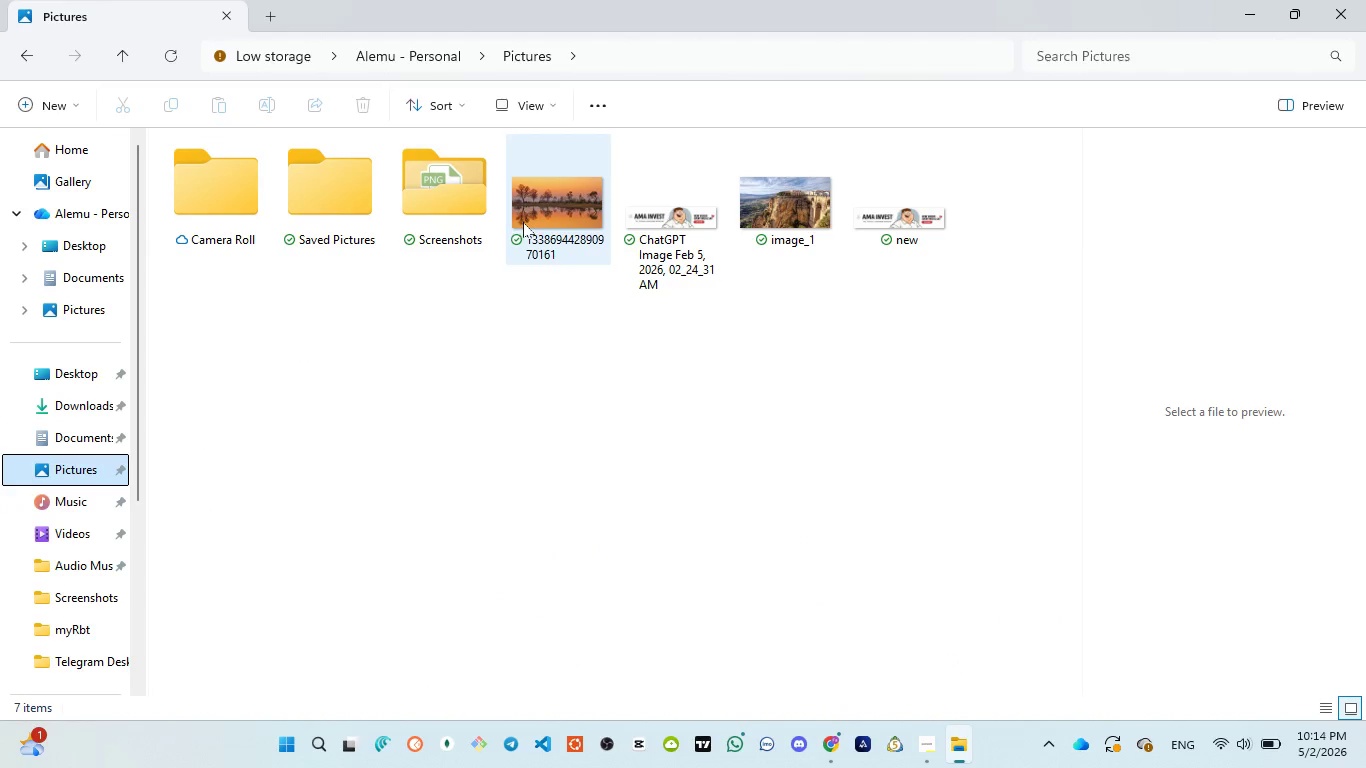 
left_click([390, 175])
 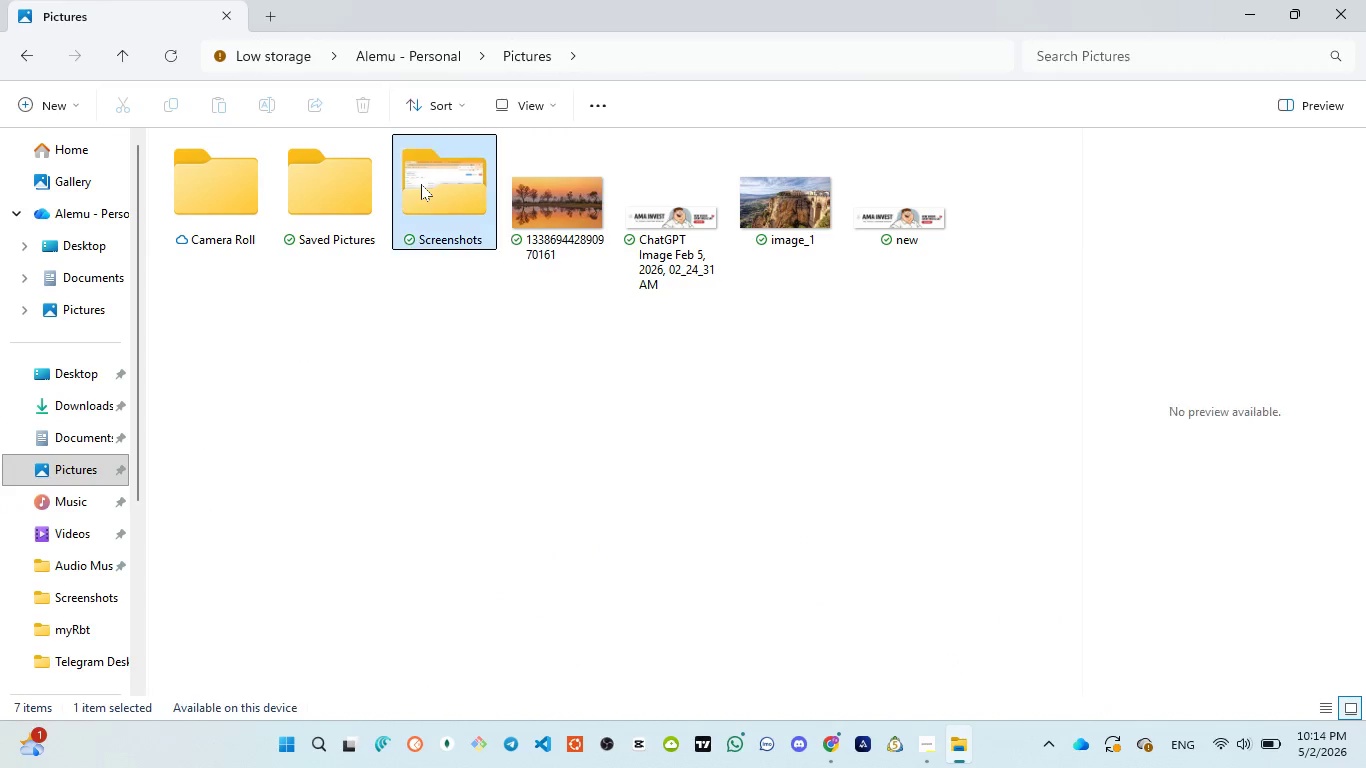 
double_click([421, 184])
 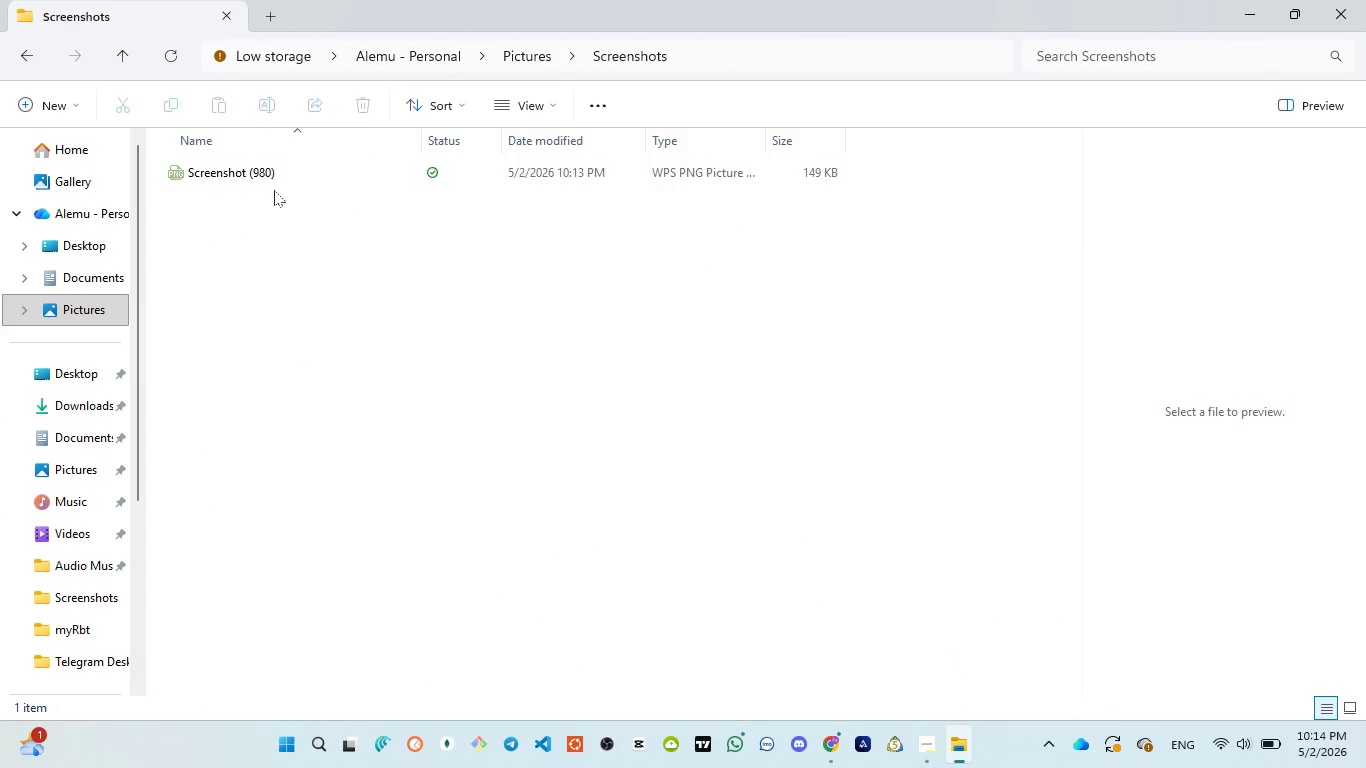 
left_click_drag(start_coordinate=[250, 168], to_coordinate=[296, 178])
 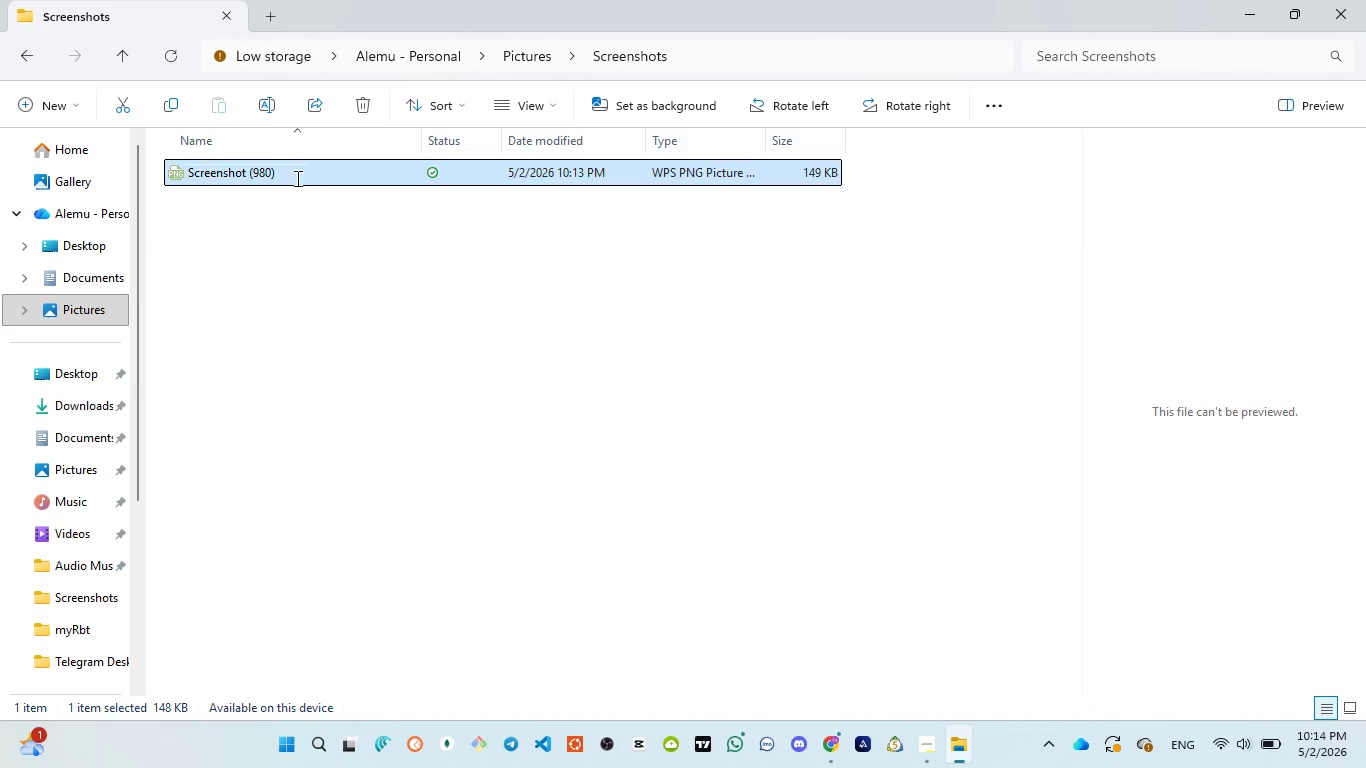 
left_click([296, 178])
 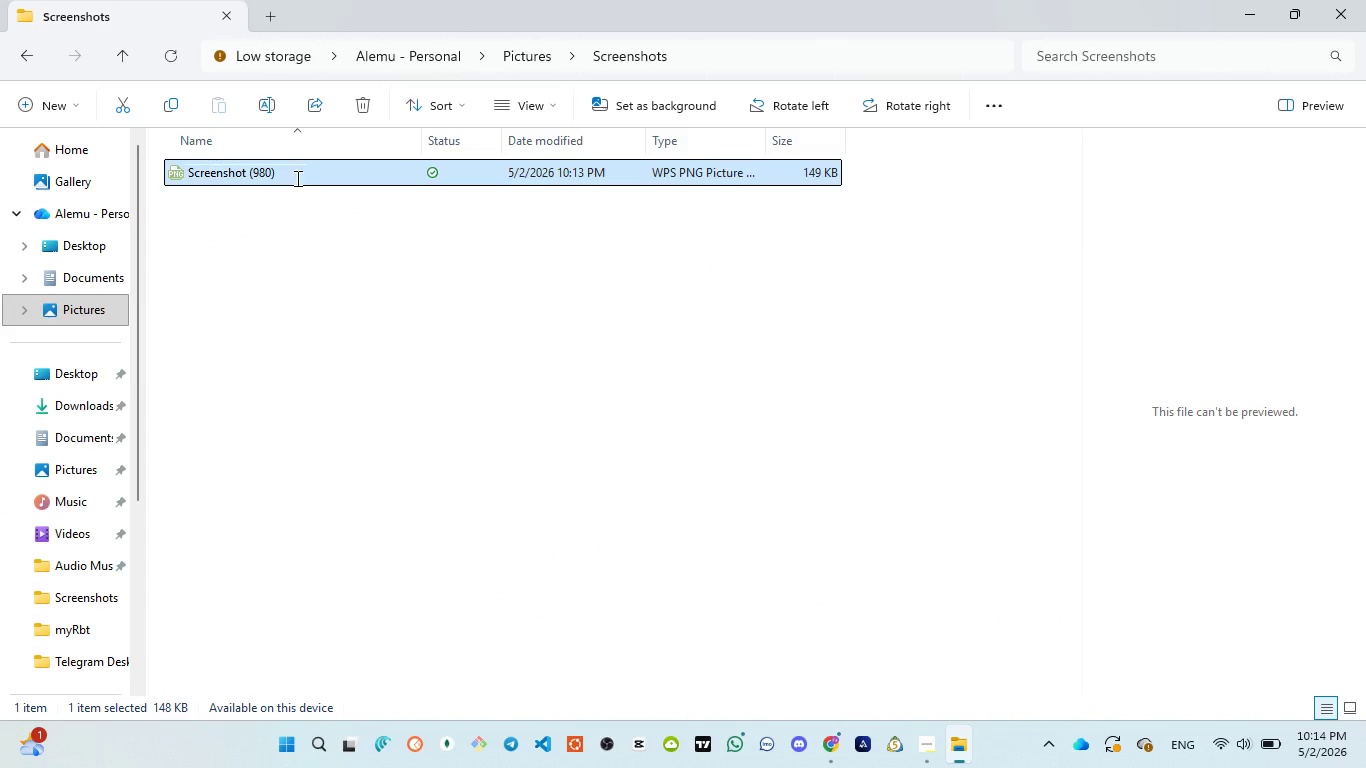 
key(Control+V)
 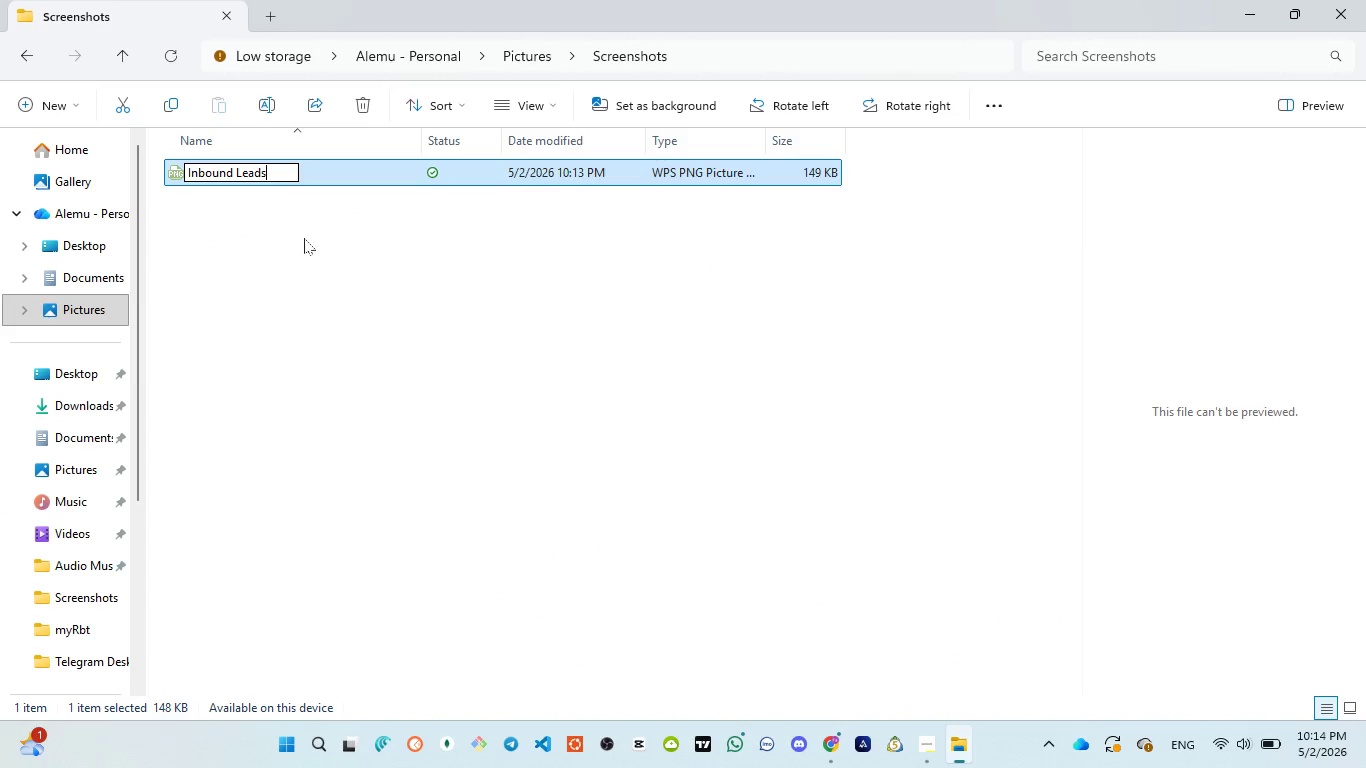 
left_click([304, 239])
 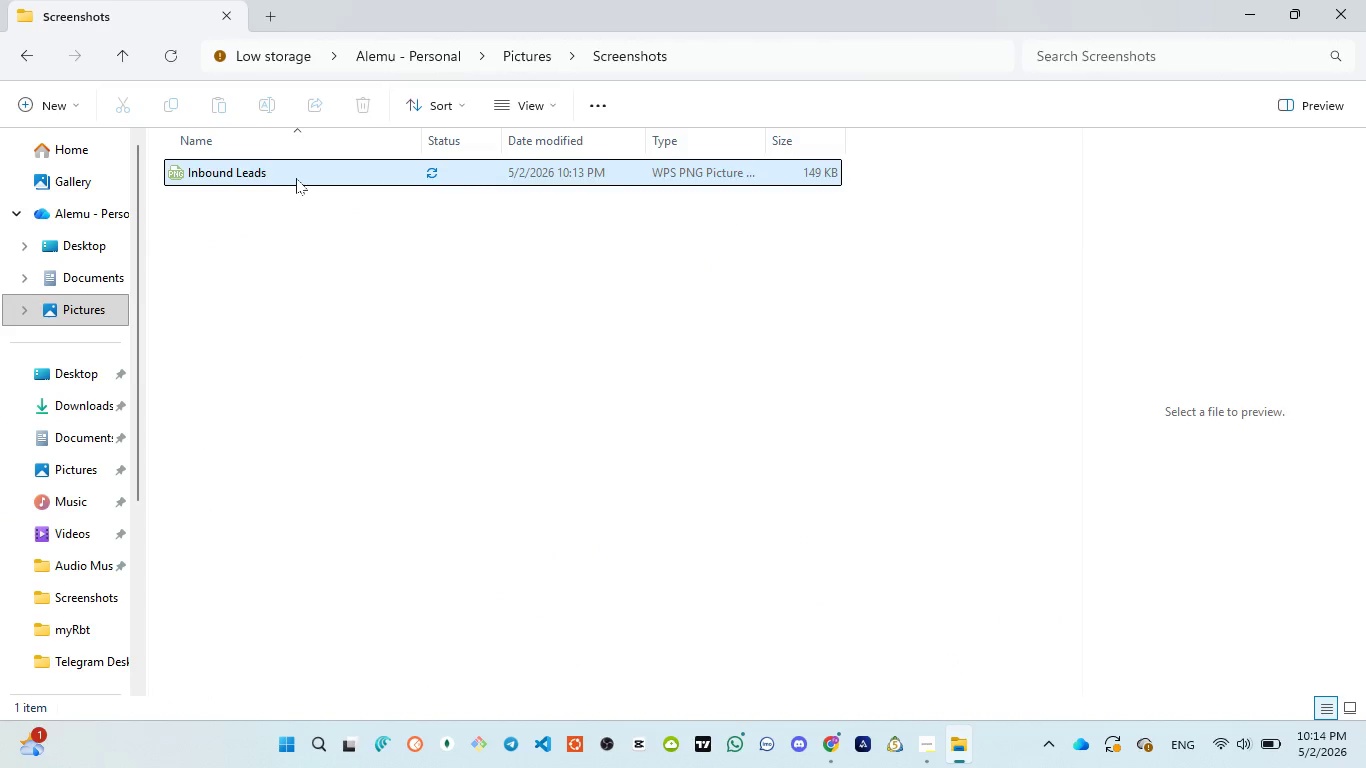 
double_click([297, 178])
 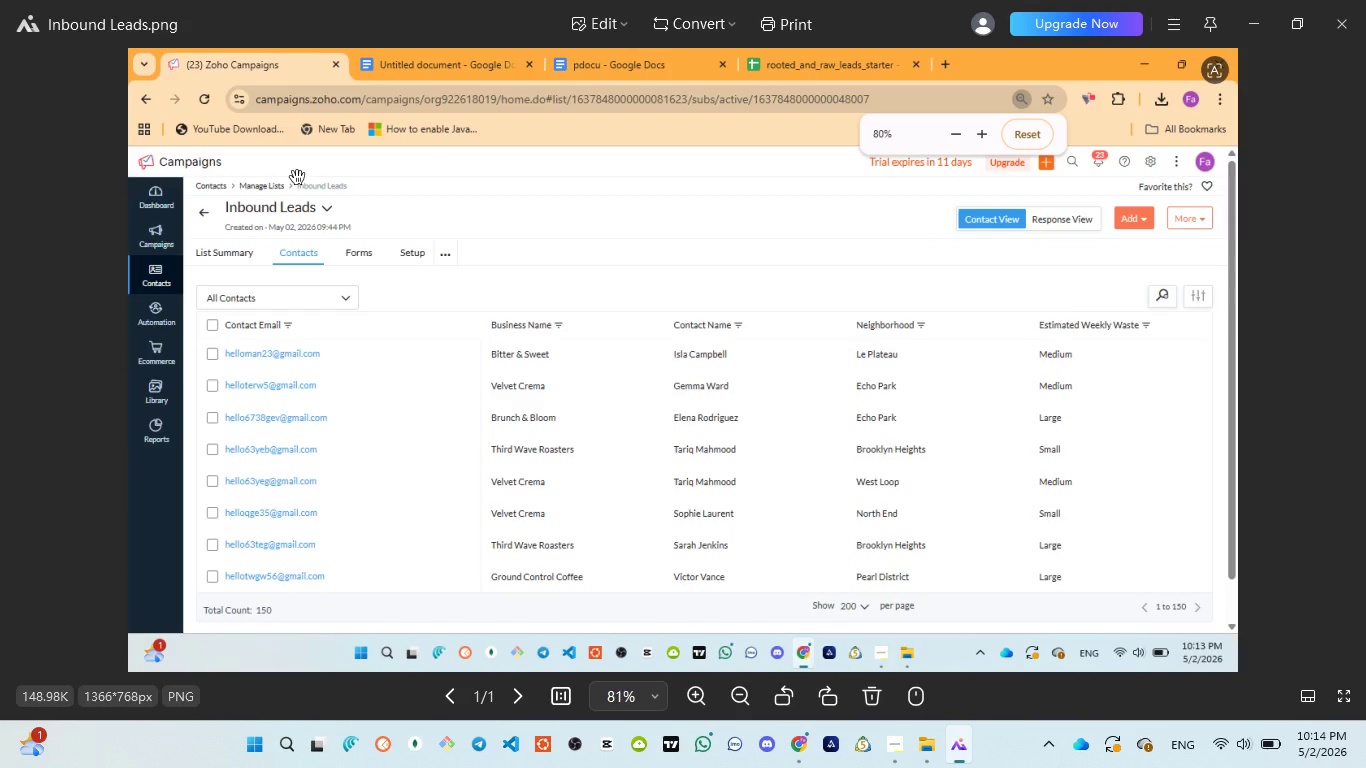 
wait(6.28)
 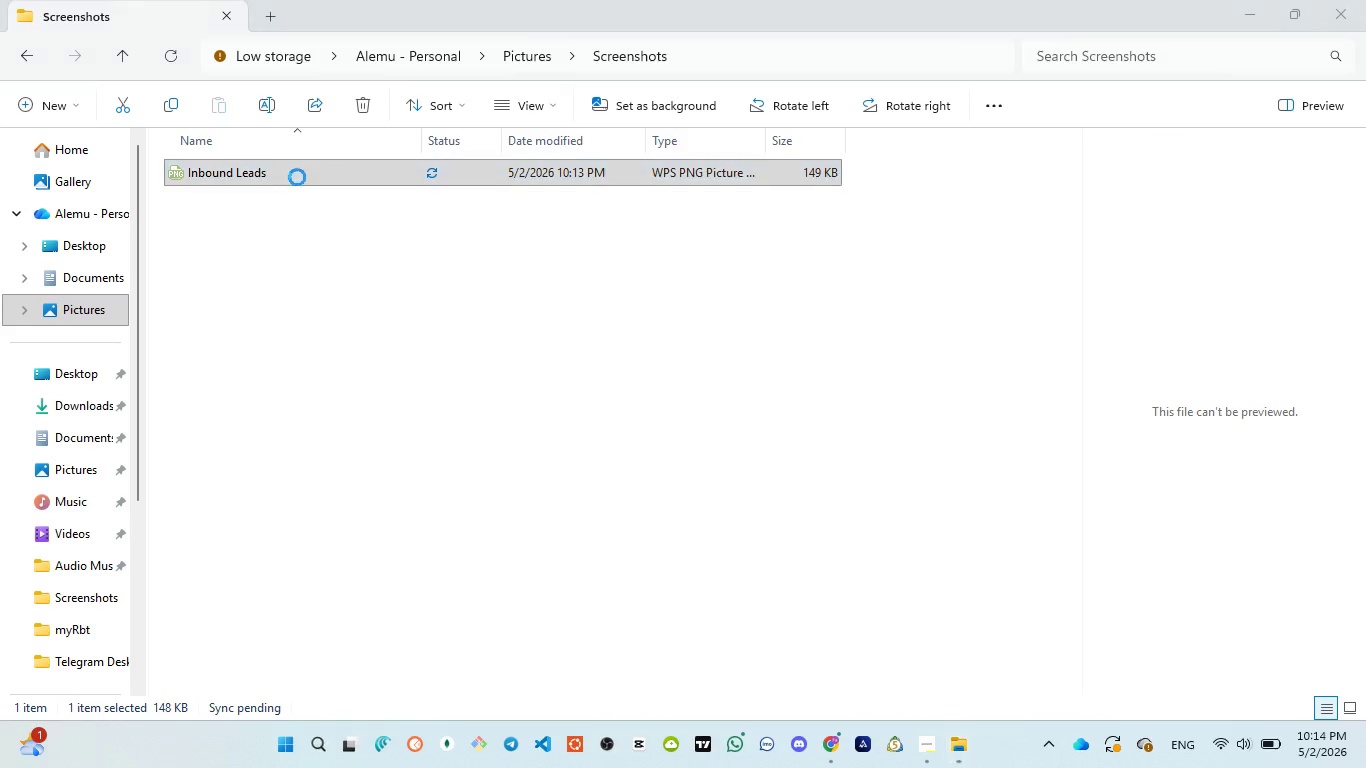 
scroll: coordinate [663, 461], scroll_direction: up, amount: 4.0
 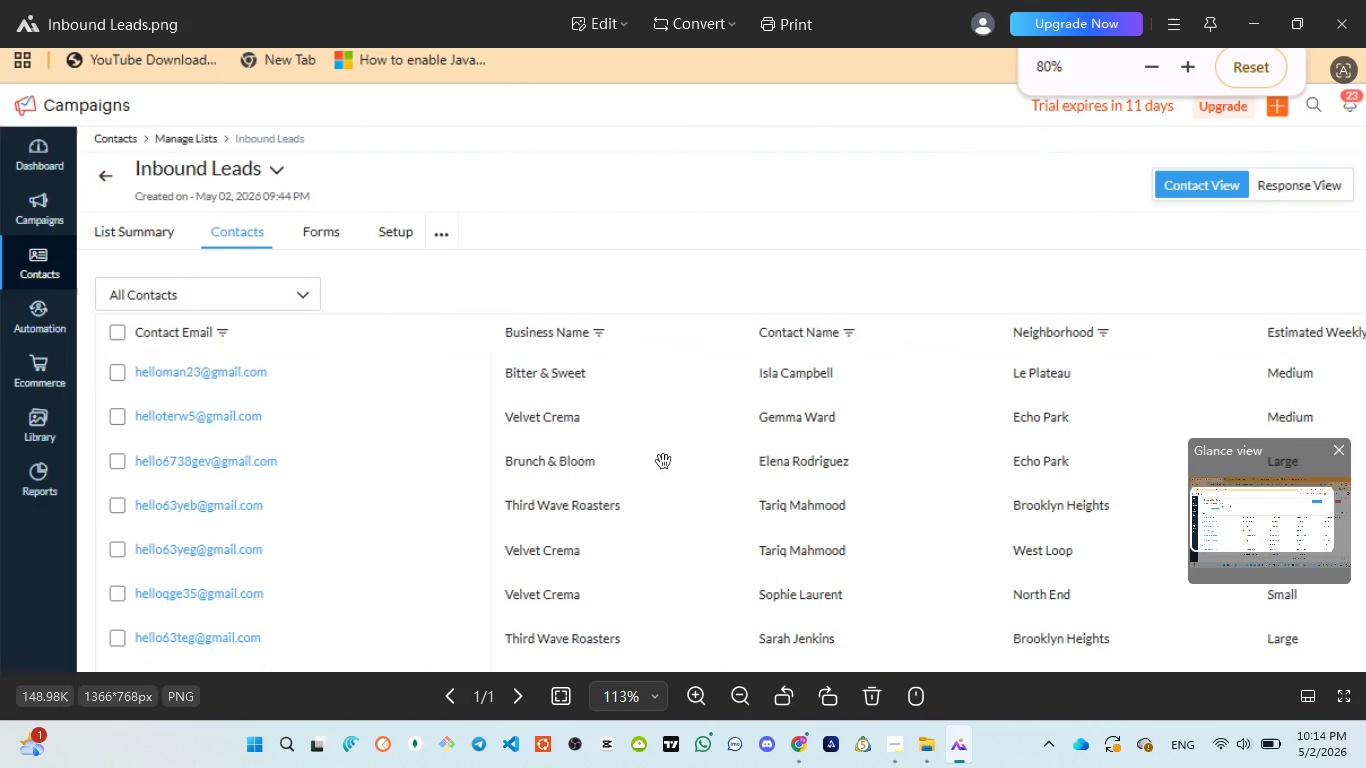 
scroll: coordinate [663, 461], scroll_direction: down, amount: 2.0
 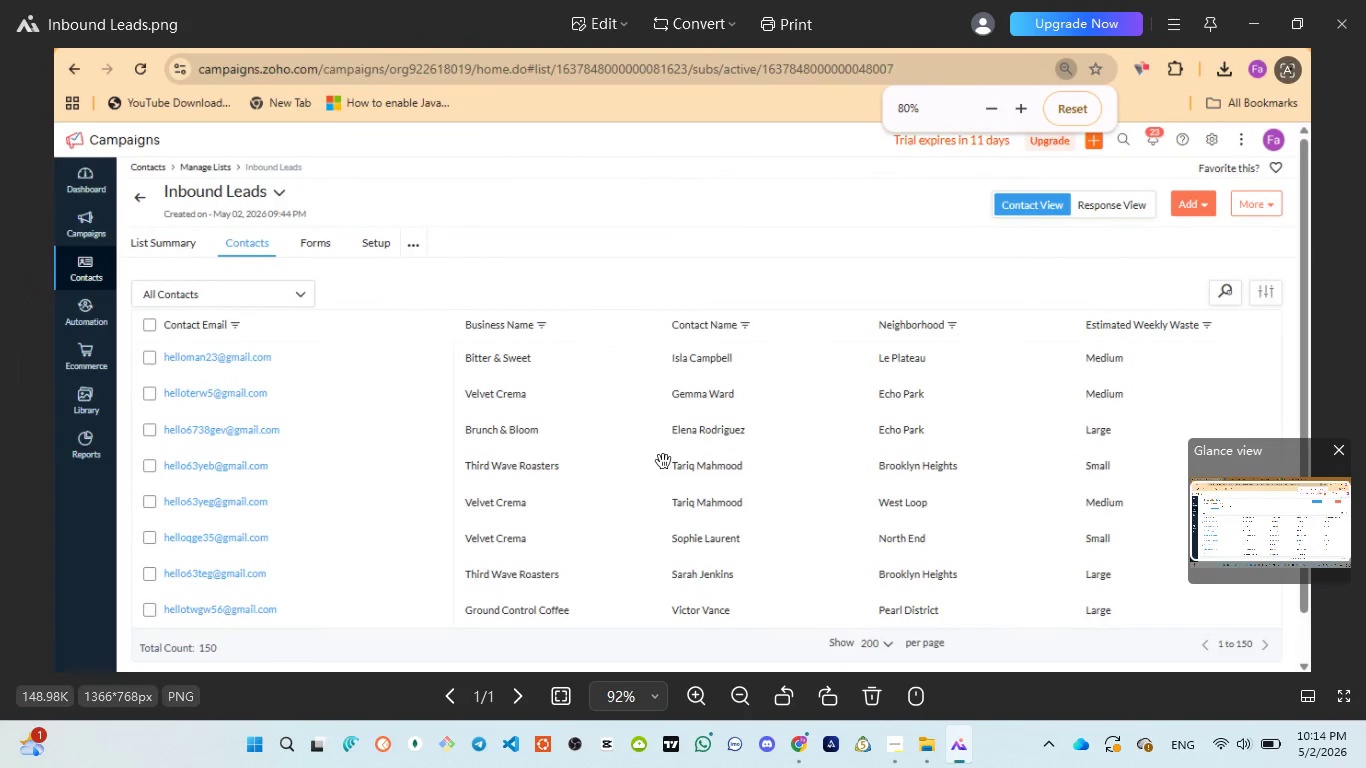 
scroll: coordinate [664, 461], scroll_direction: up, amount: 5.0
 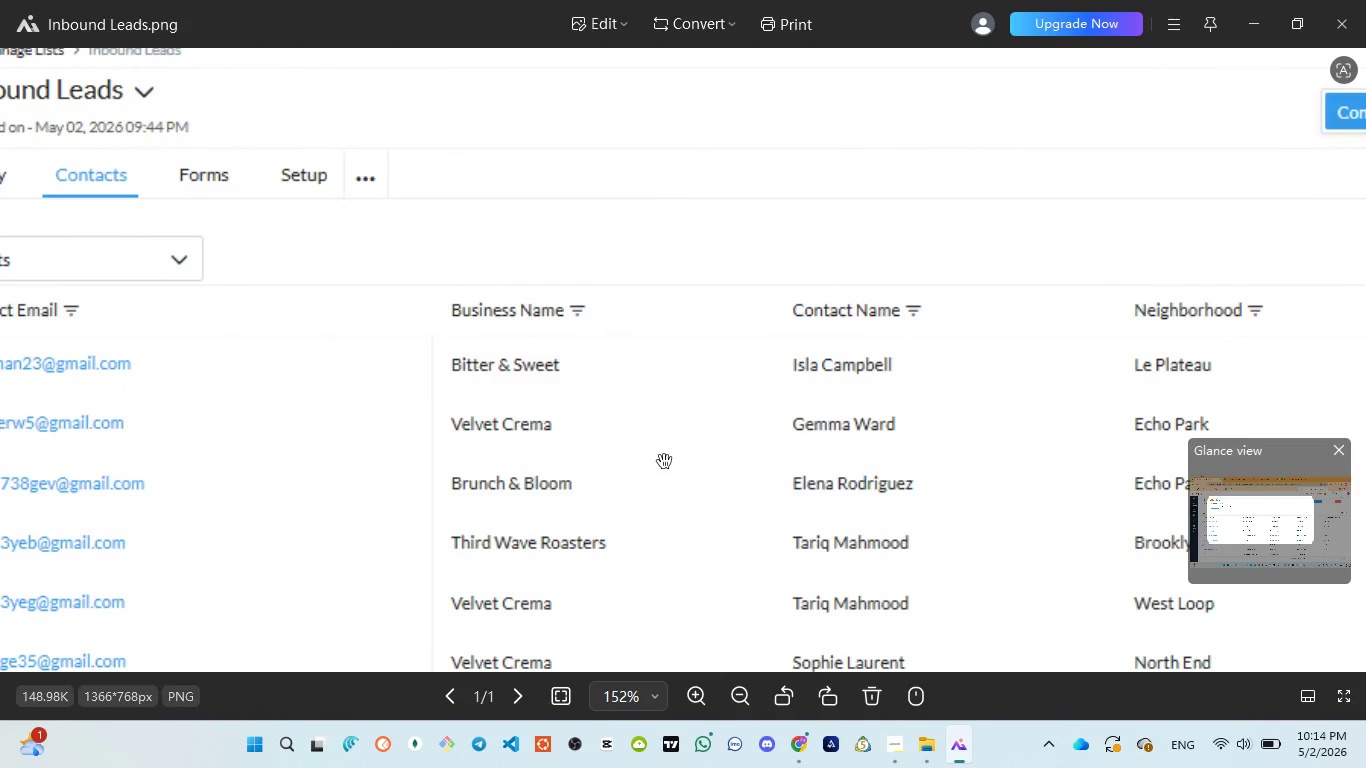 
wait(15.85)
 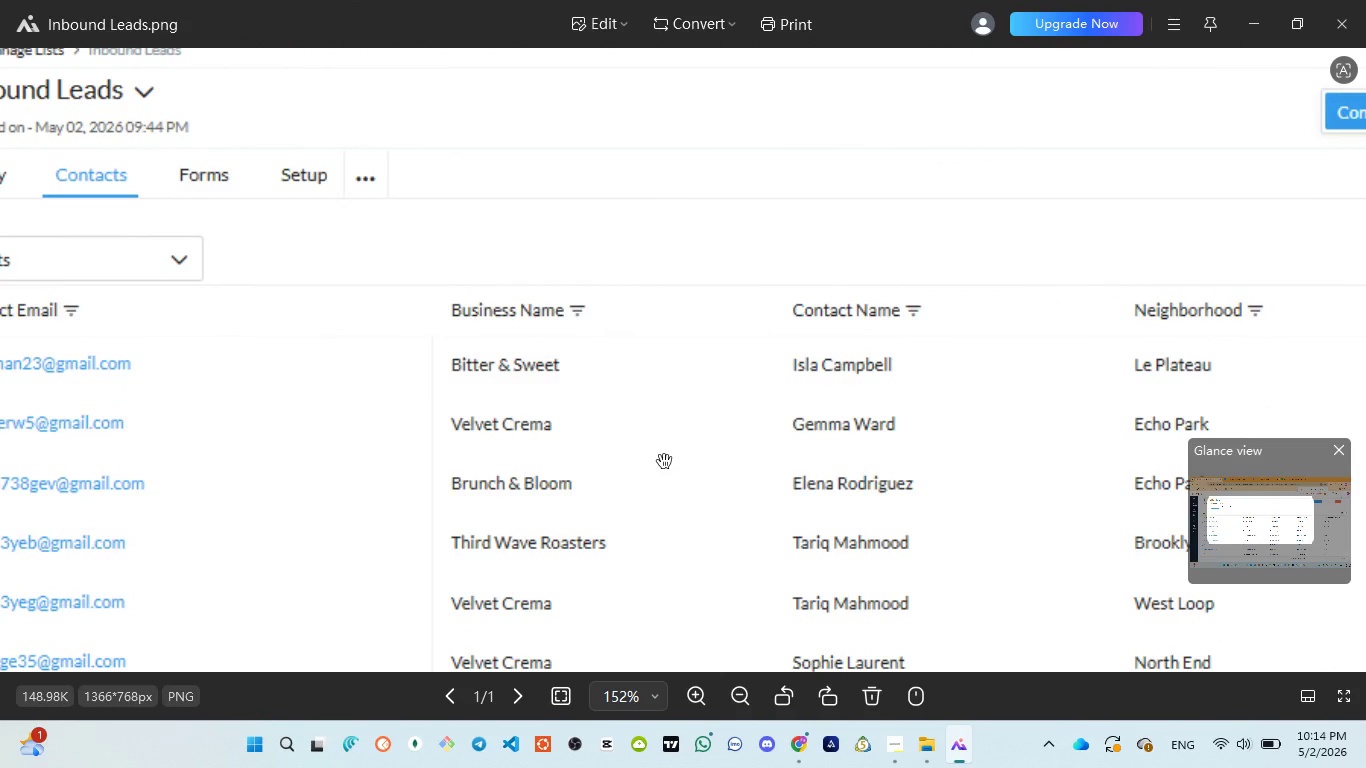 
scroll: coordinate [888, 324], scroll_direction: down, amount: 5.0
 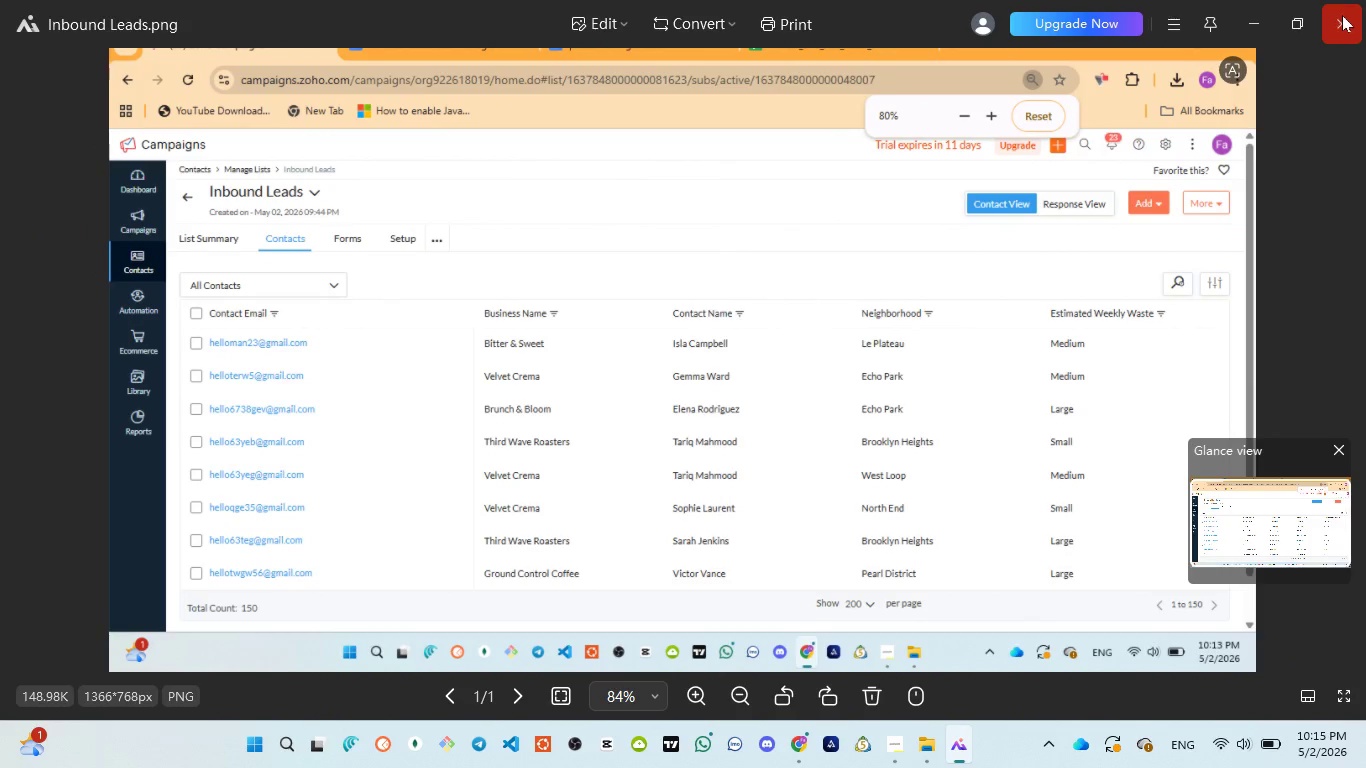 
left_click([1333, 40])
 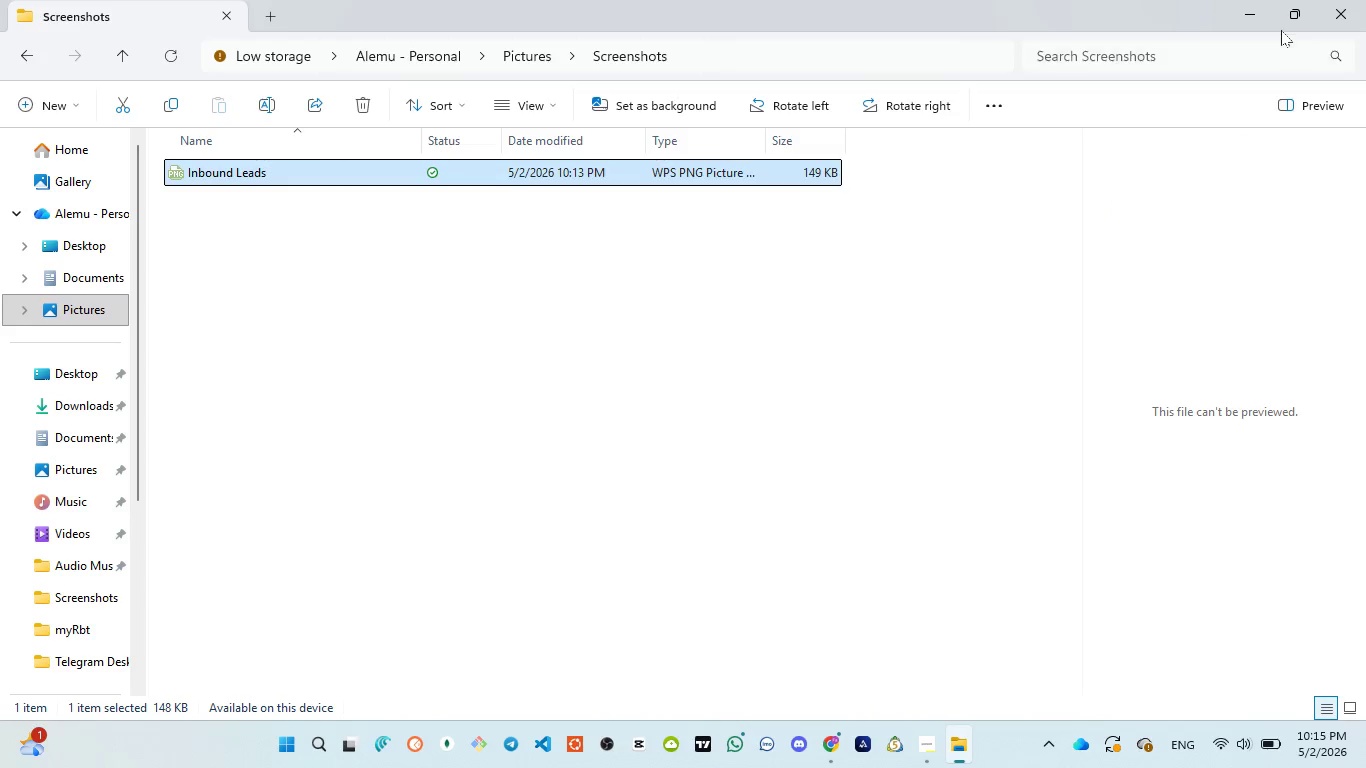 
left_click([1247, 6])
 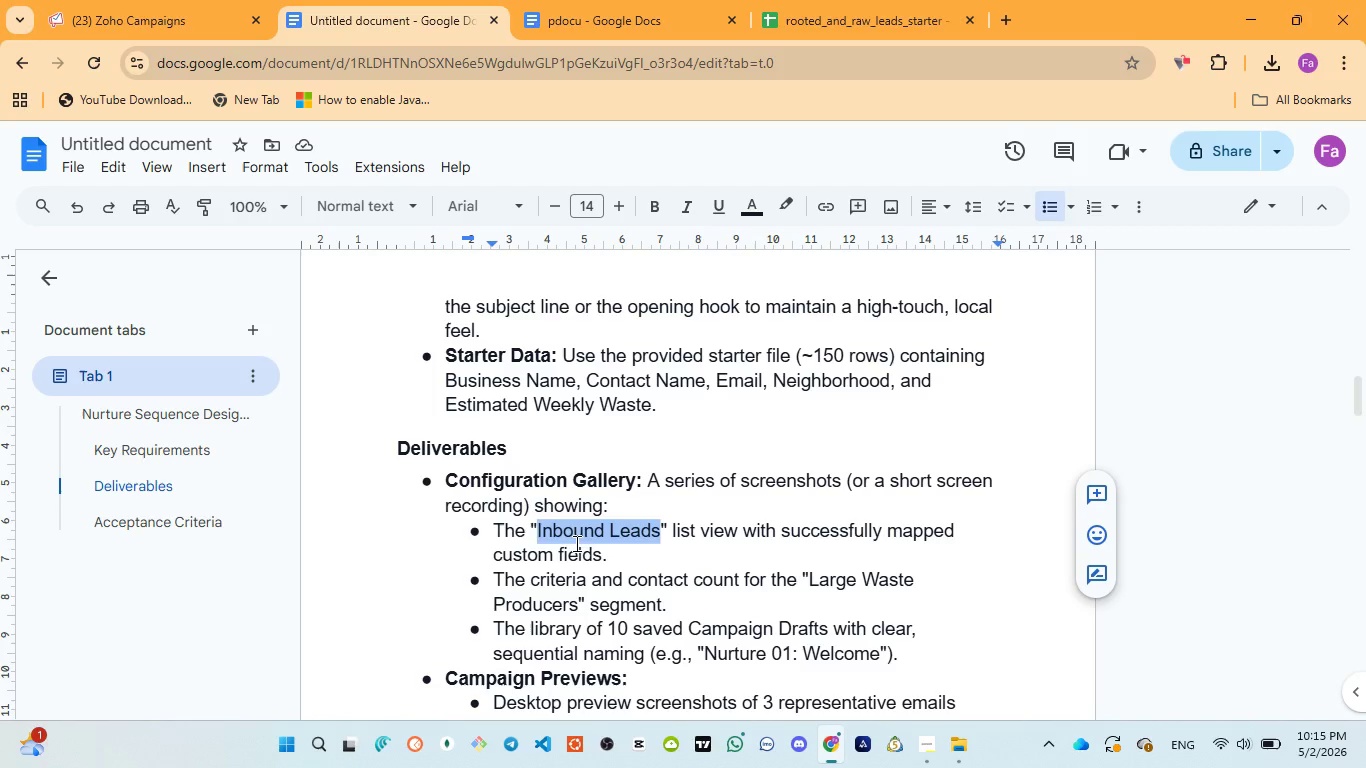 
left_click([555, 27])
 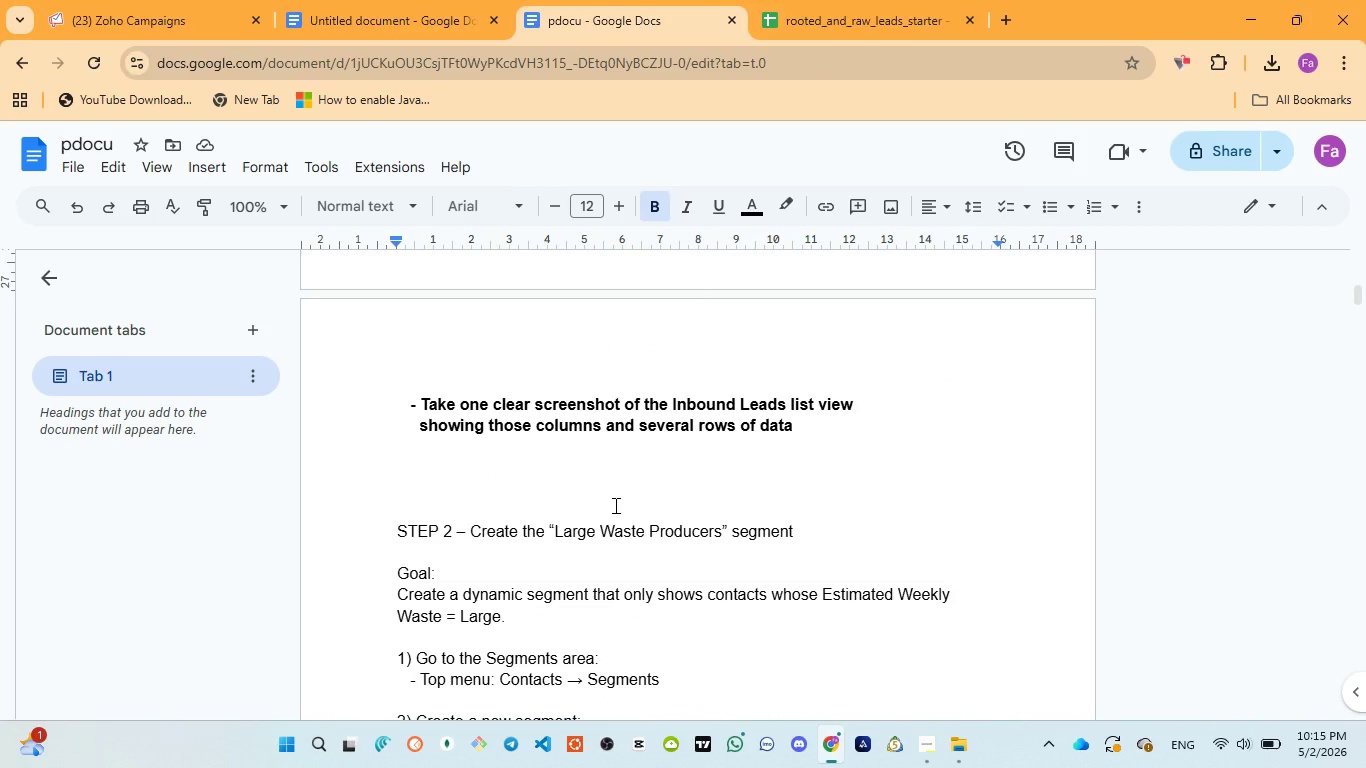 
scroll: coordinate [614, 508], scroll_direction: down, amount: 1.0
 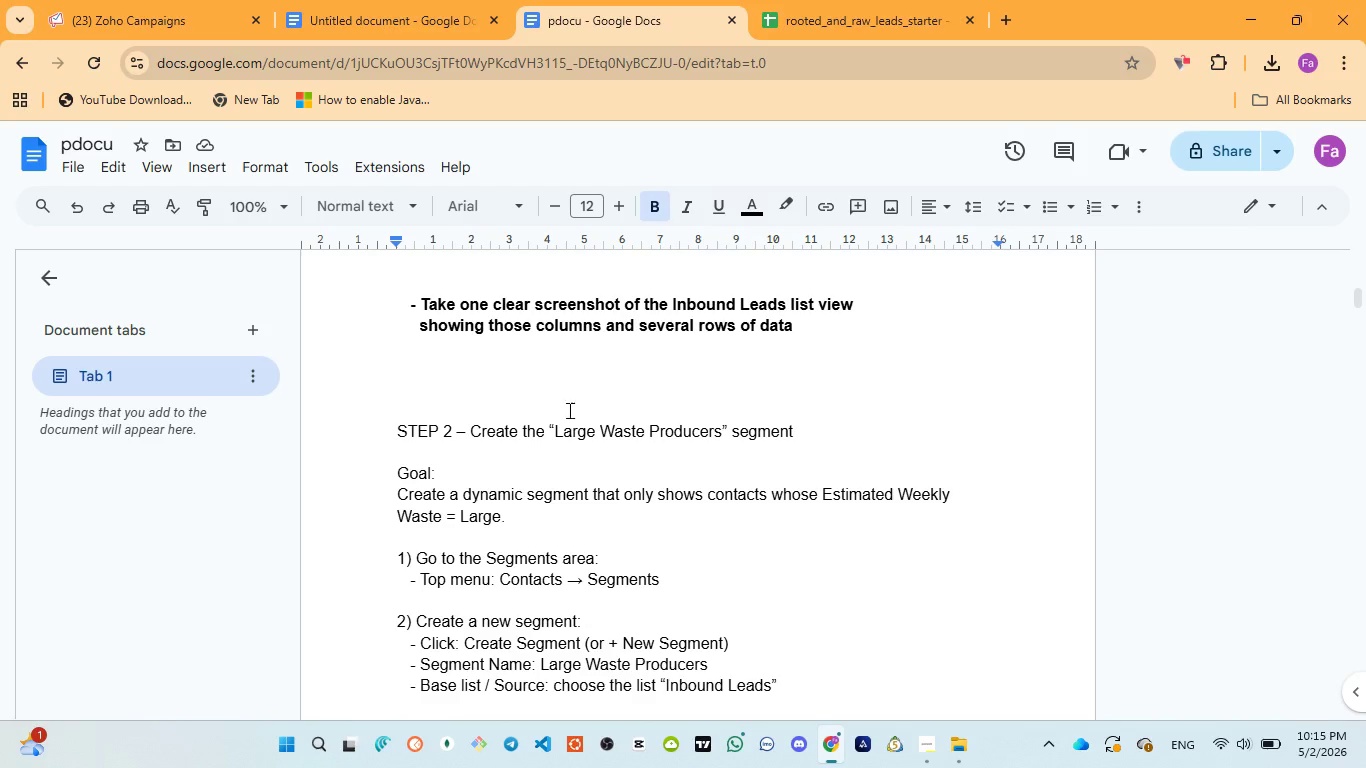 
wait(14.06)
 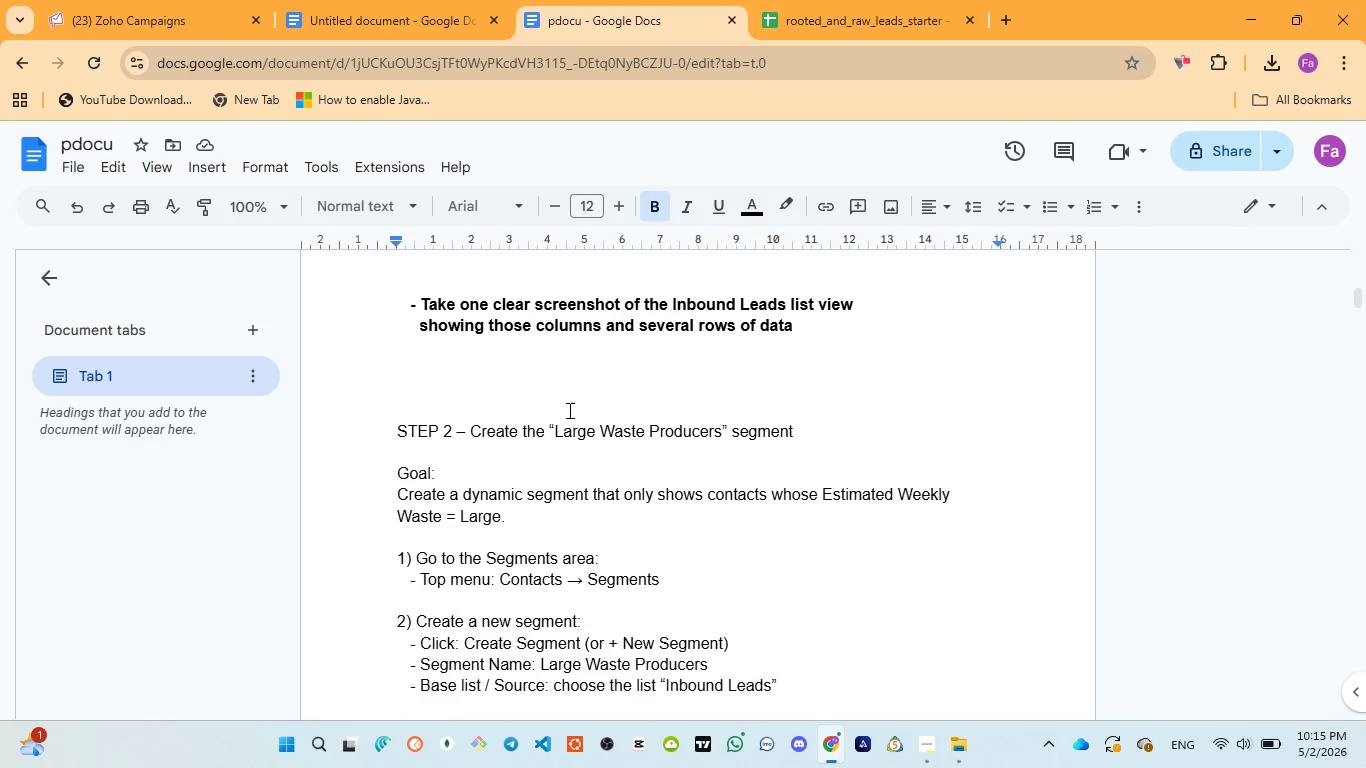 
left_click([130, 22])
 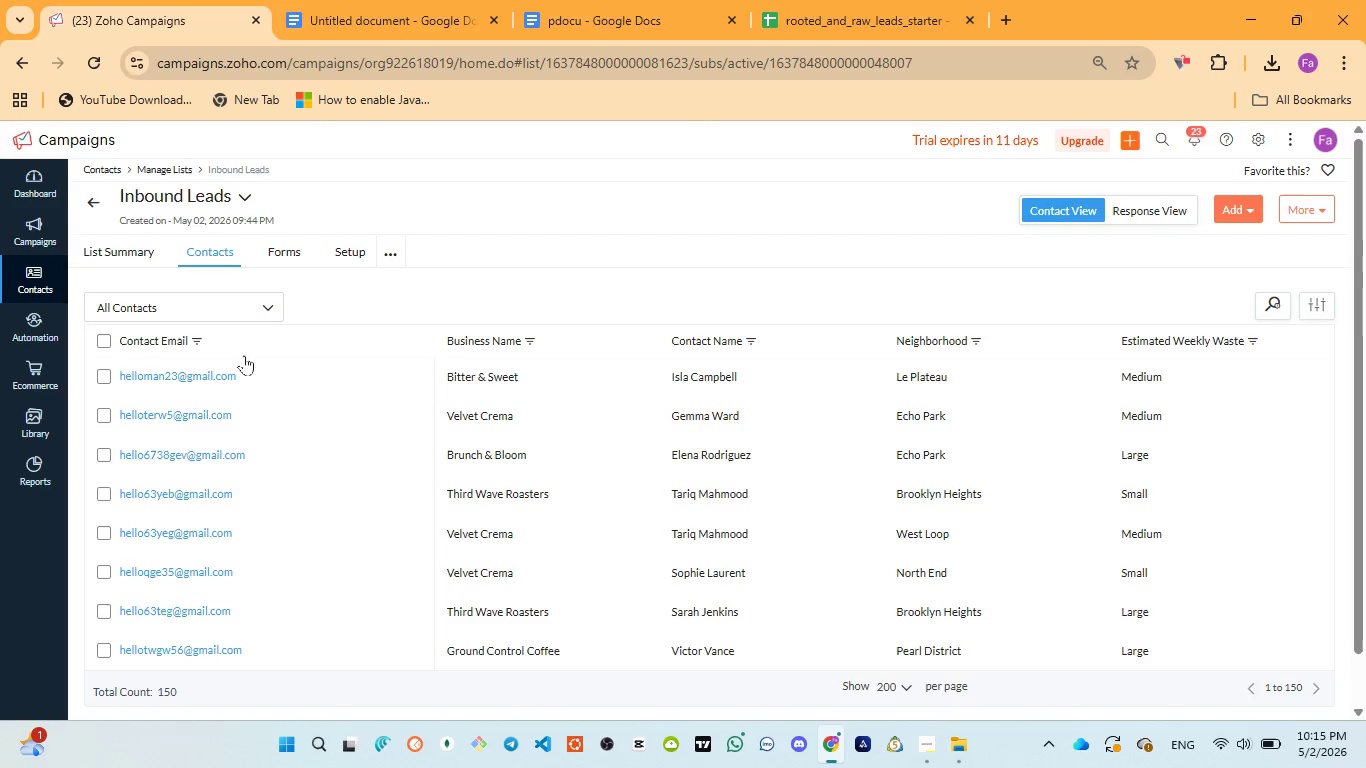 
wait(9.69)
 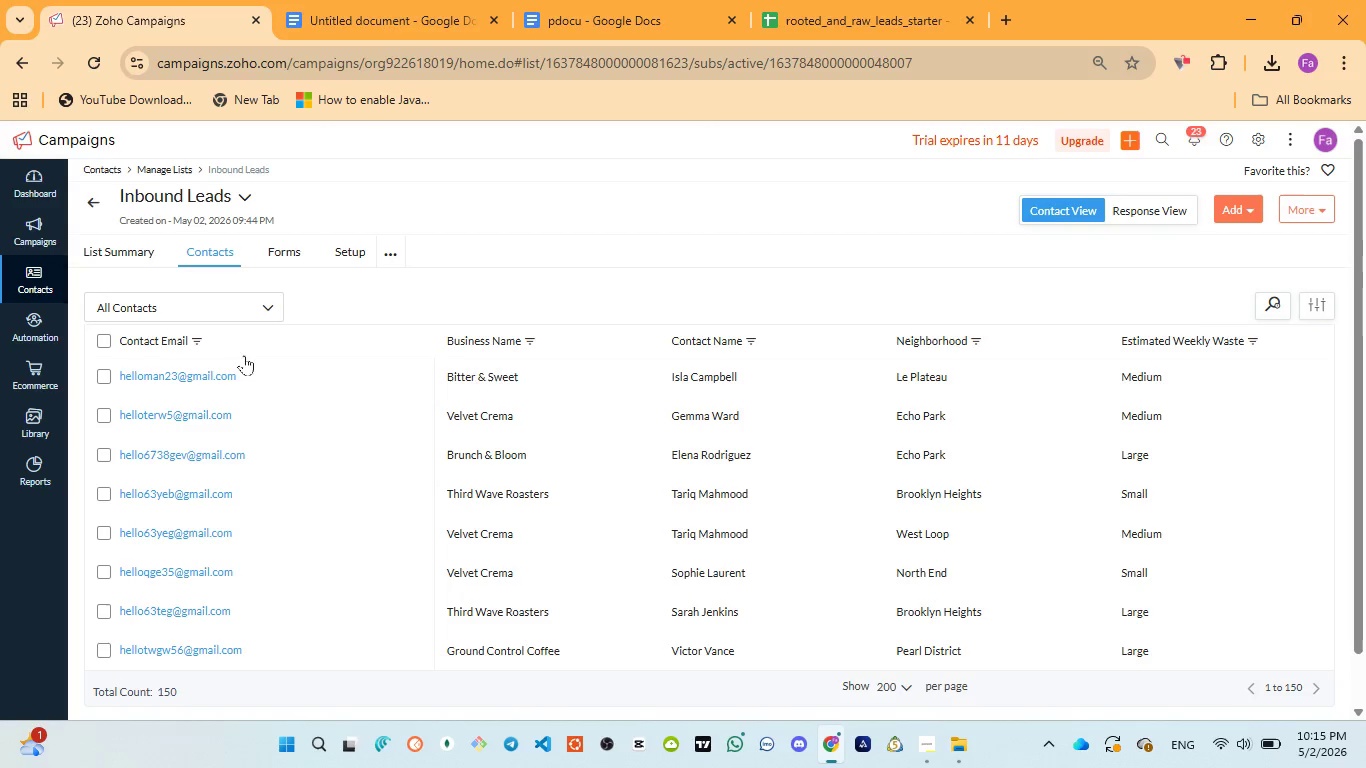 
left_click([561, 16])
 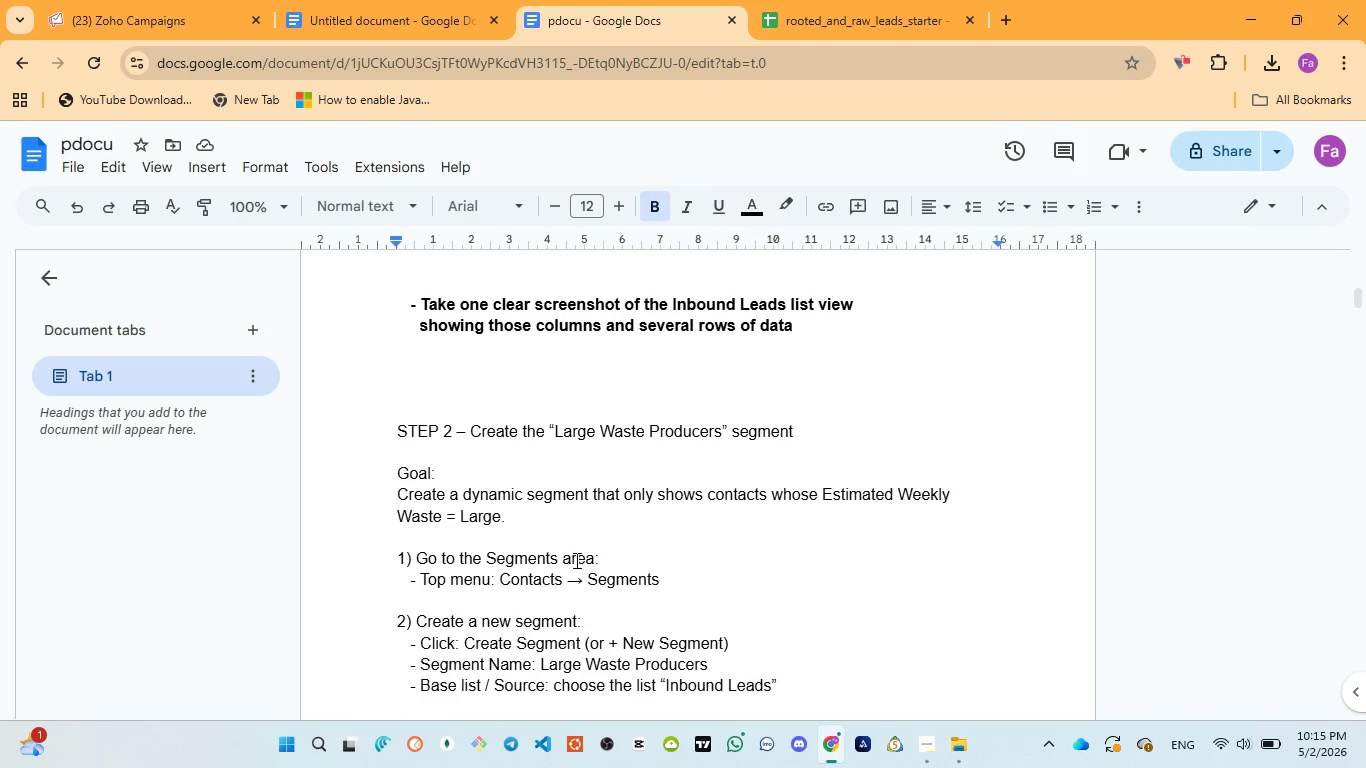 
wait(10.75)
 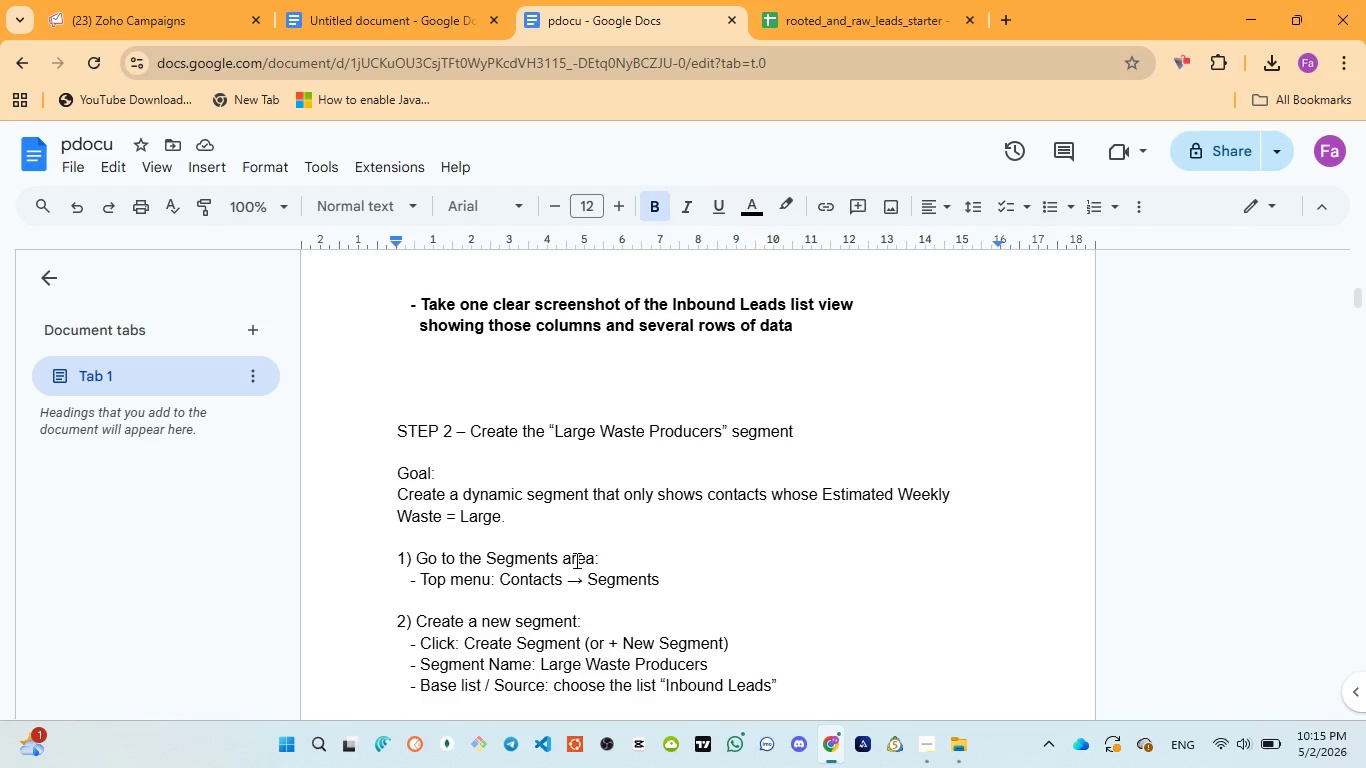 
scroll: coordinate [499, 581], scroll_direction: down, amount: 1.0
 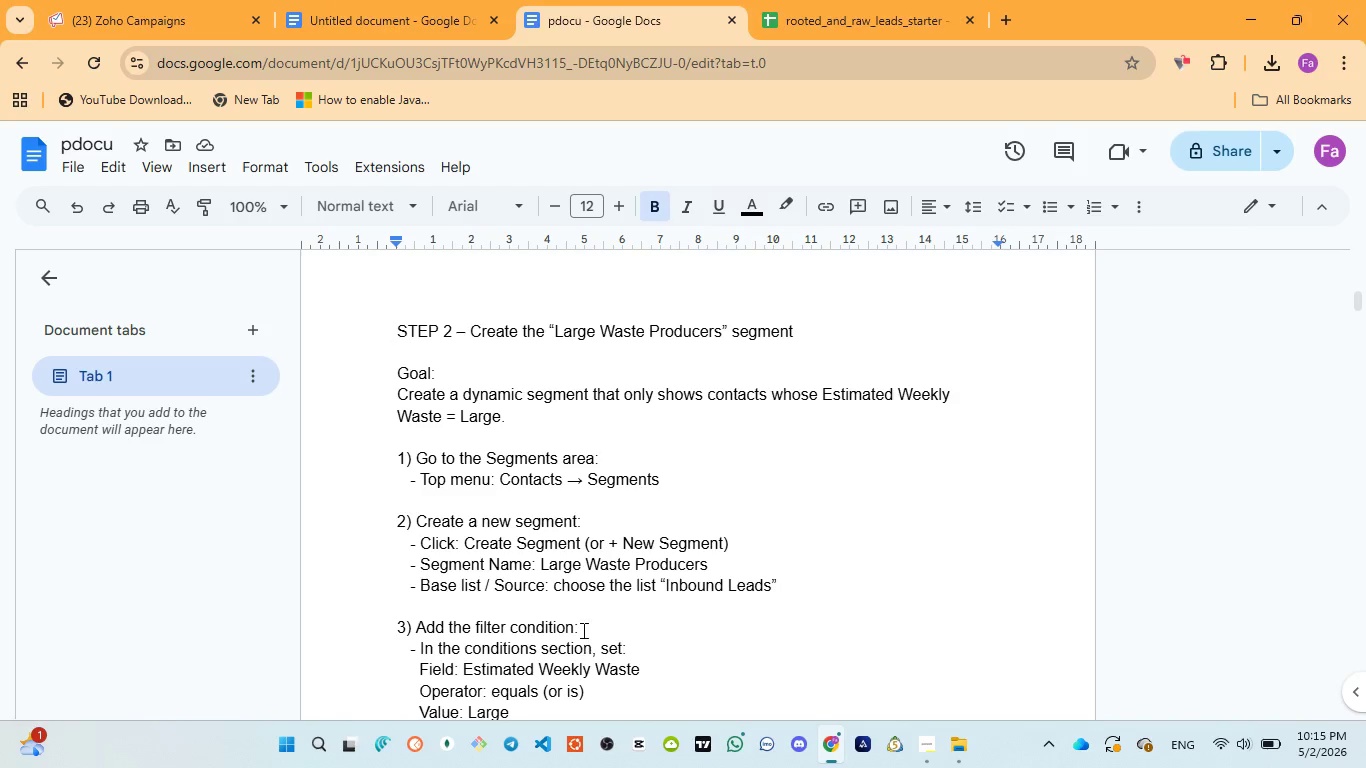 
wait(6.37)
 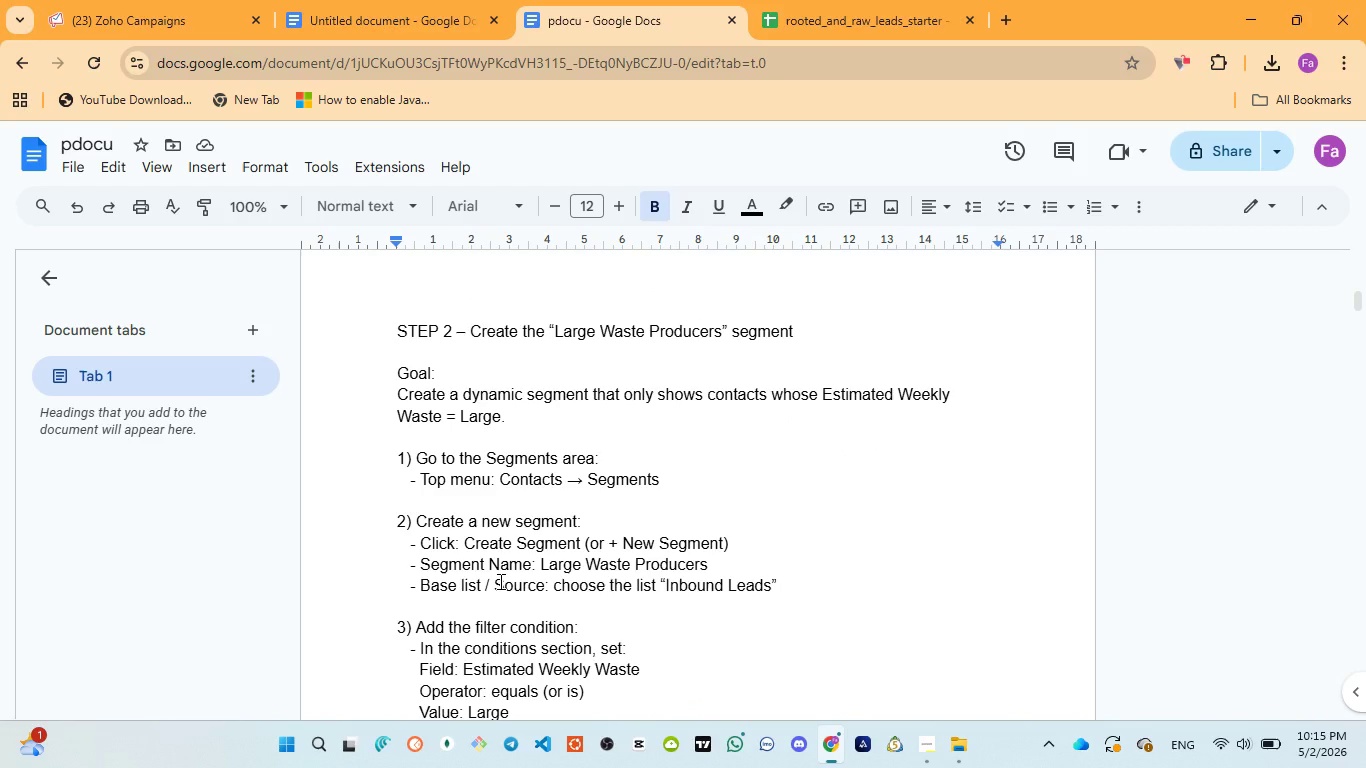 
scroll: coordinate [582, 607], scroll_direction: down, amount: 1.0
 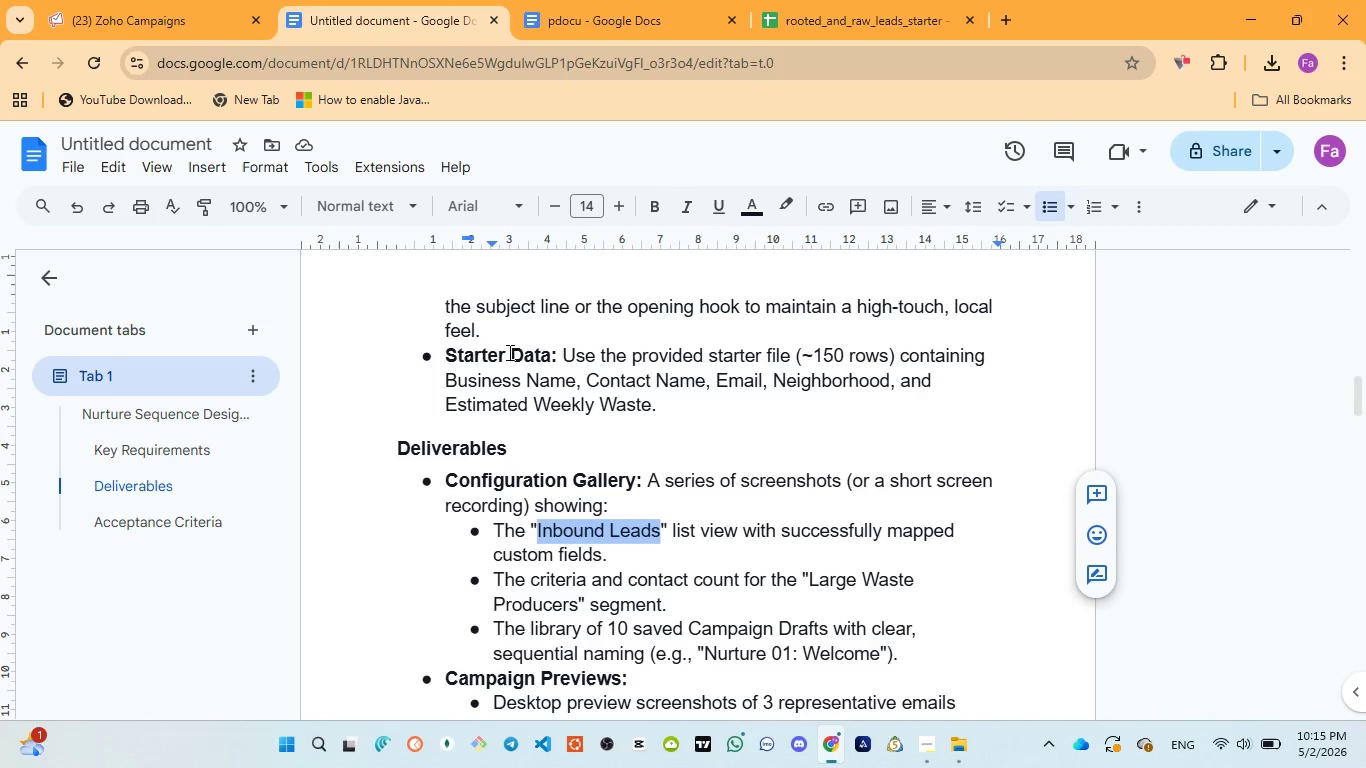 
scroll: coordinate [513, 378], scroll_direction: up, amount: 3.0
 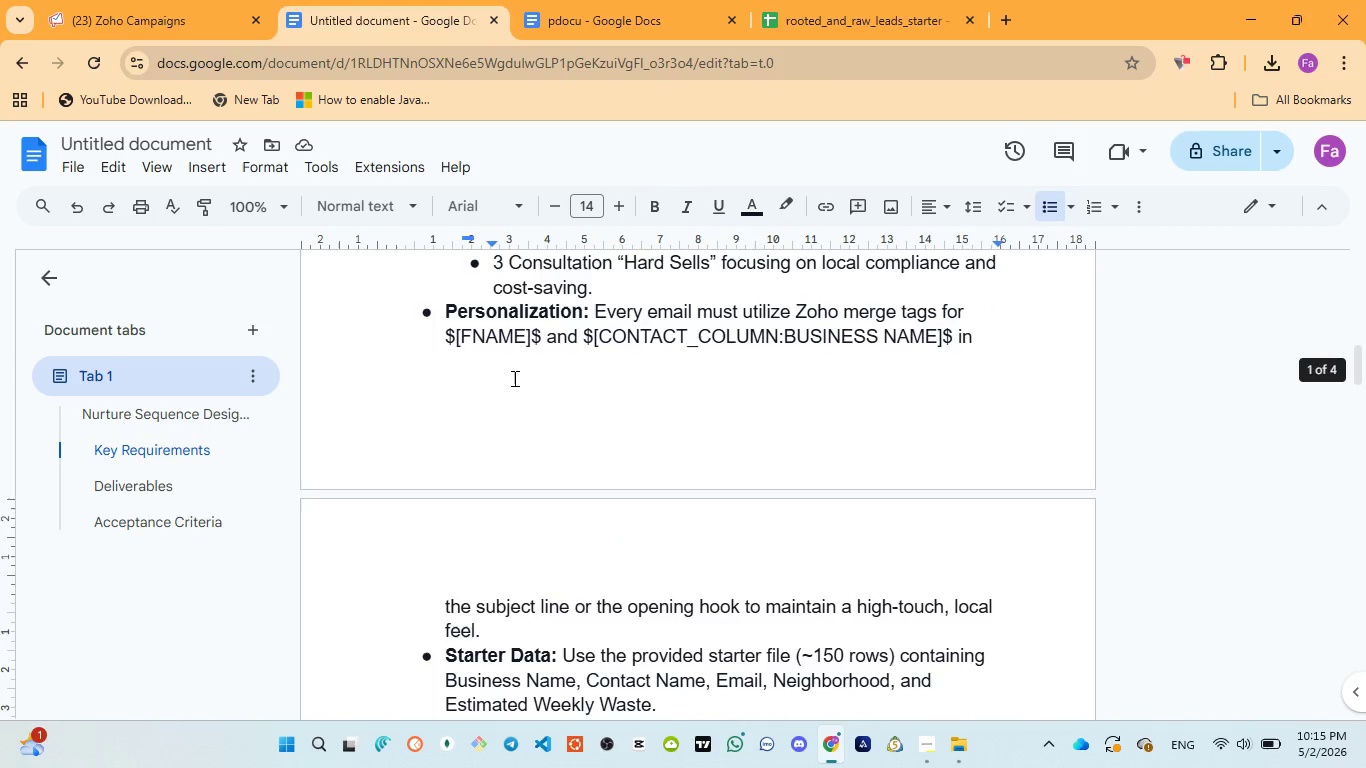 
scroll: coordinate [716, 651], scroll_direction: down, amount: 3.0
 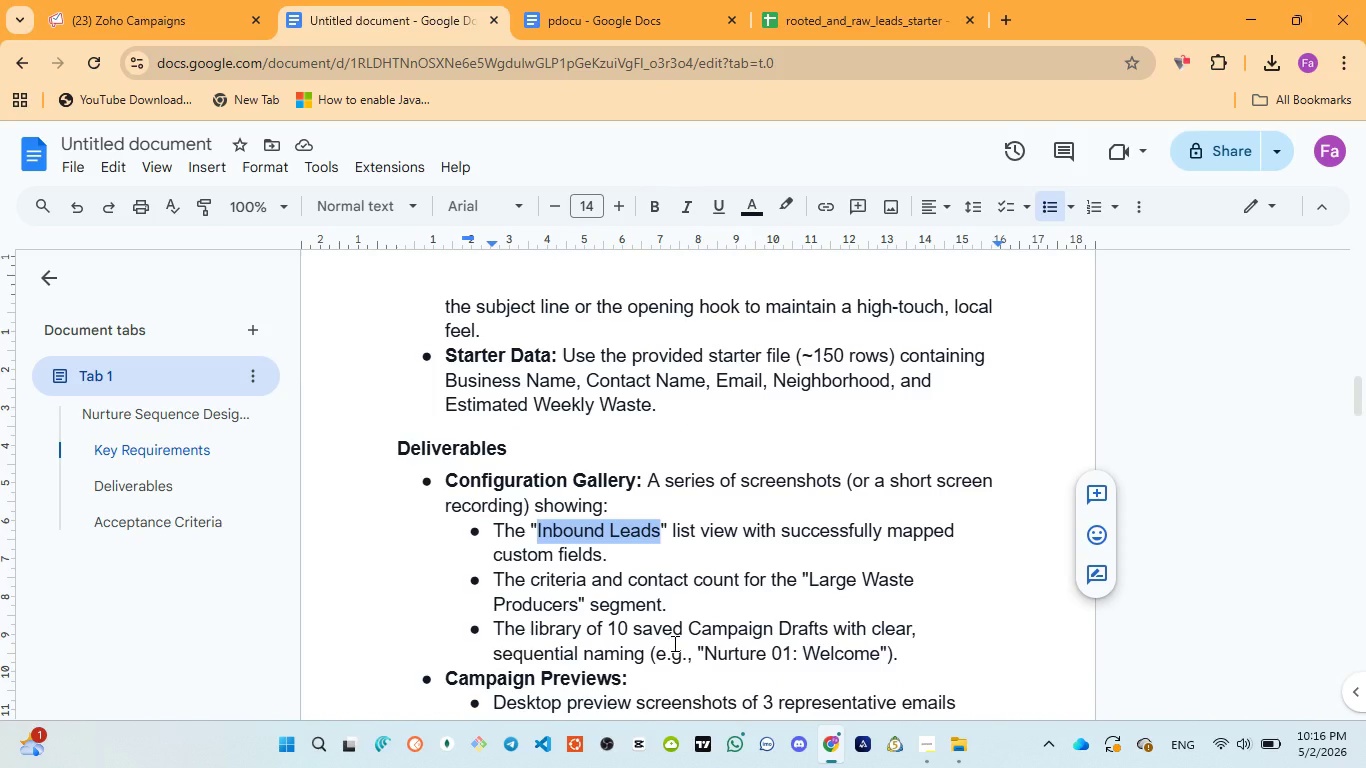 
wait(6.2)
 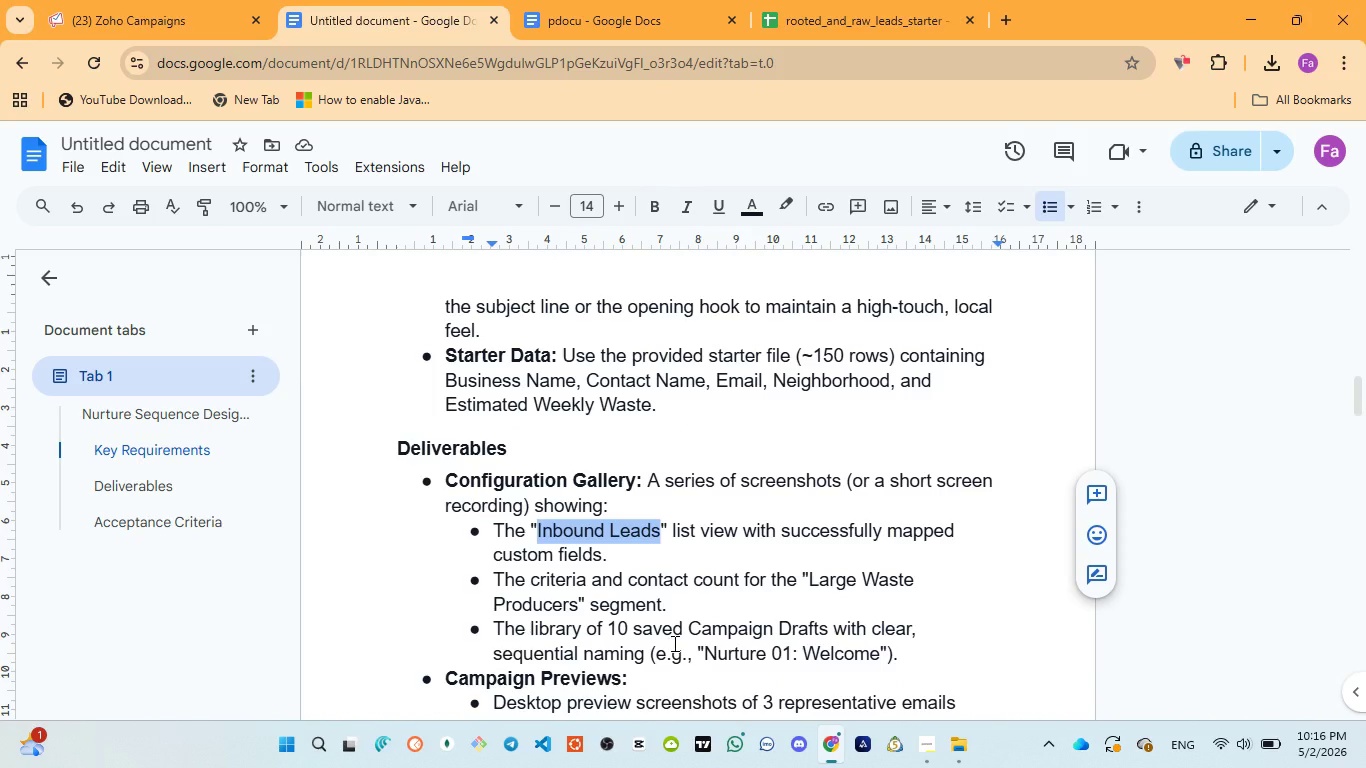 
scroll: coordinate [674, 645], scroll_direction: down, amount: 1.0
 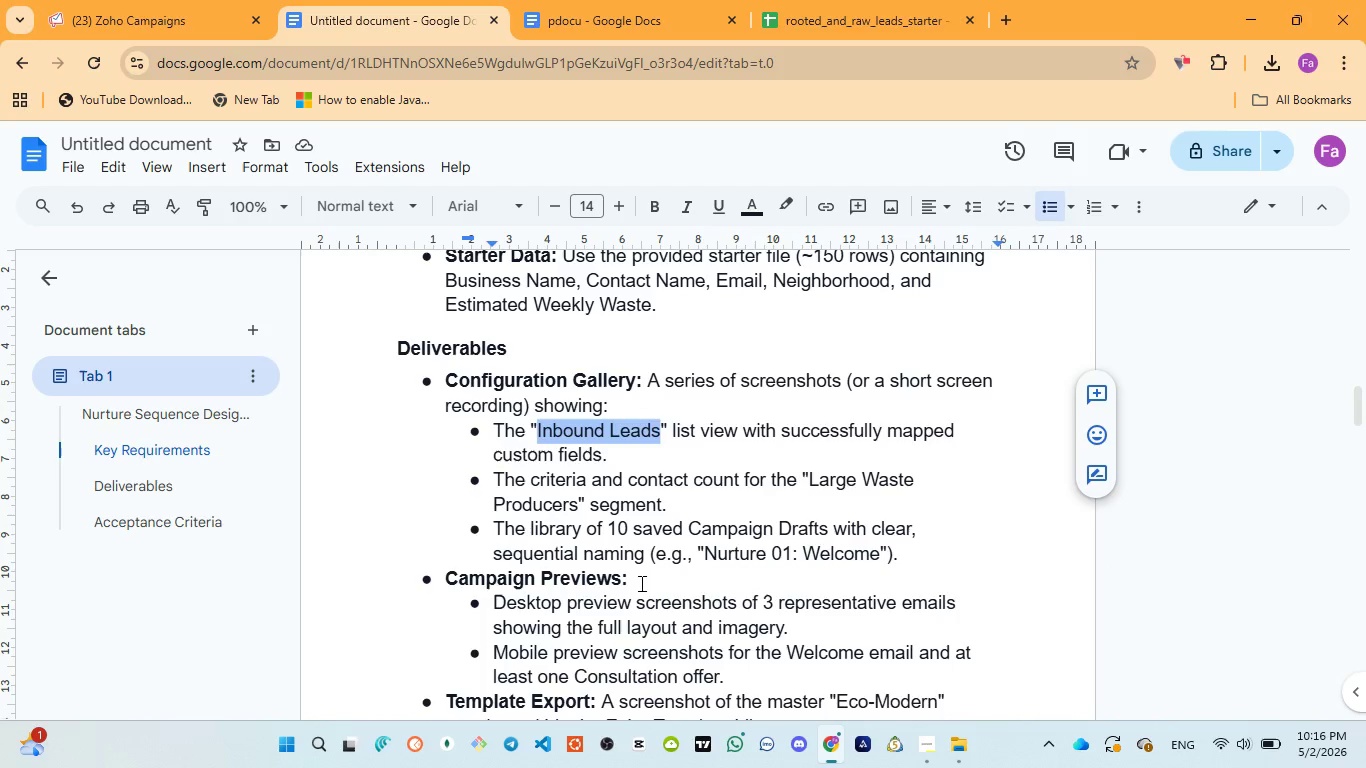 
scroll: coordinate [640, 582], scroll_direction: up, amount: 4.0
 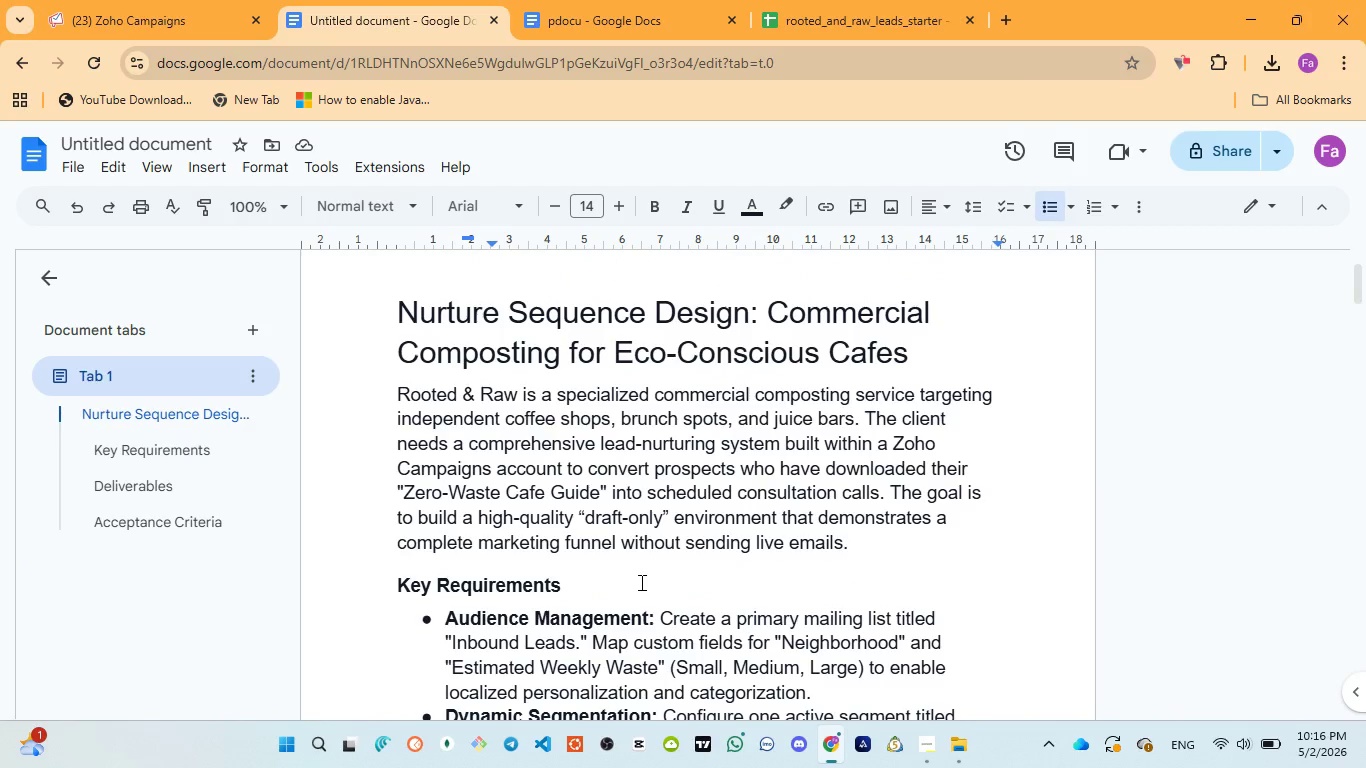 
scroll: coordinate [639, 582], scroll_direction: down, amount: 2.0
 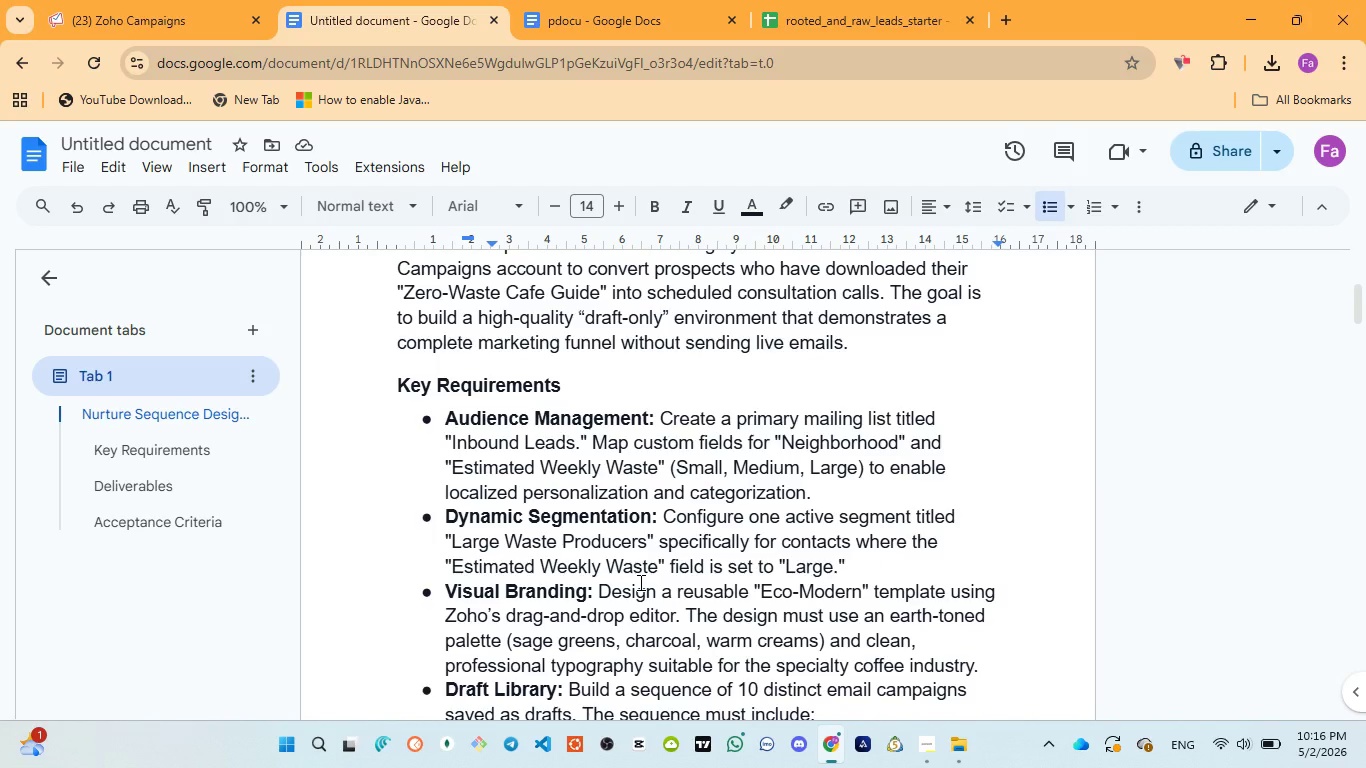 
wait(13.54)
 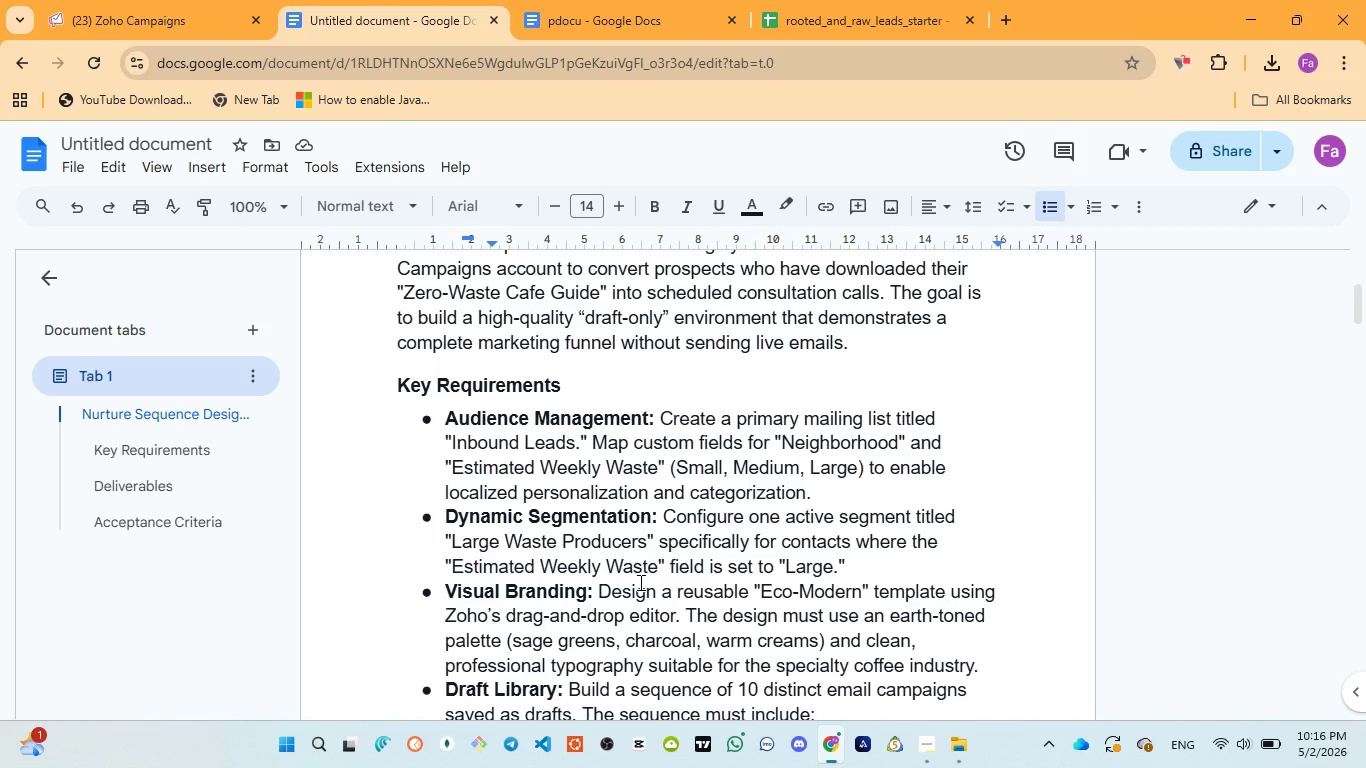 
left_click([608, 13])
 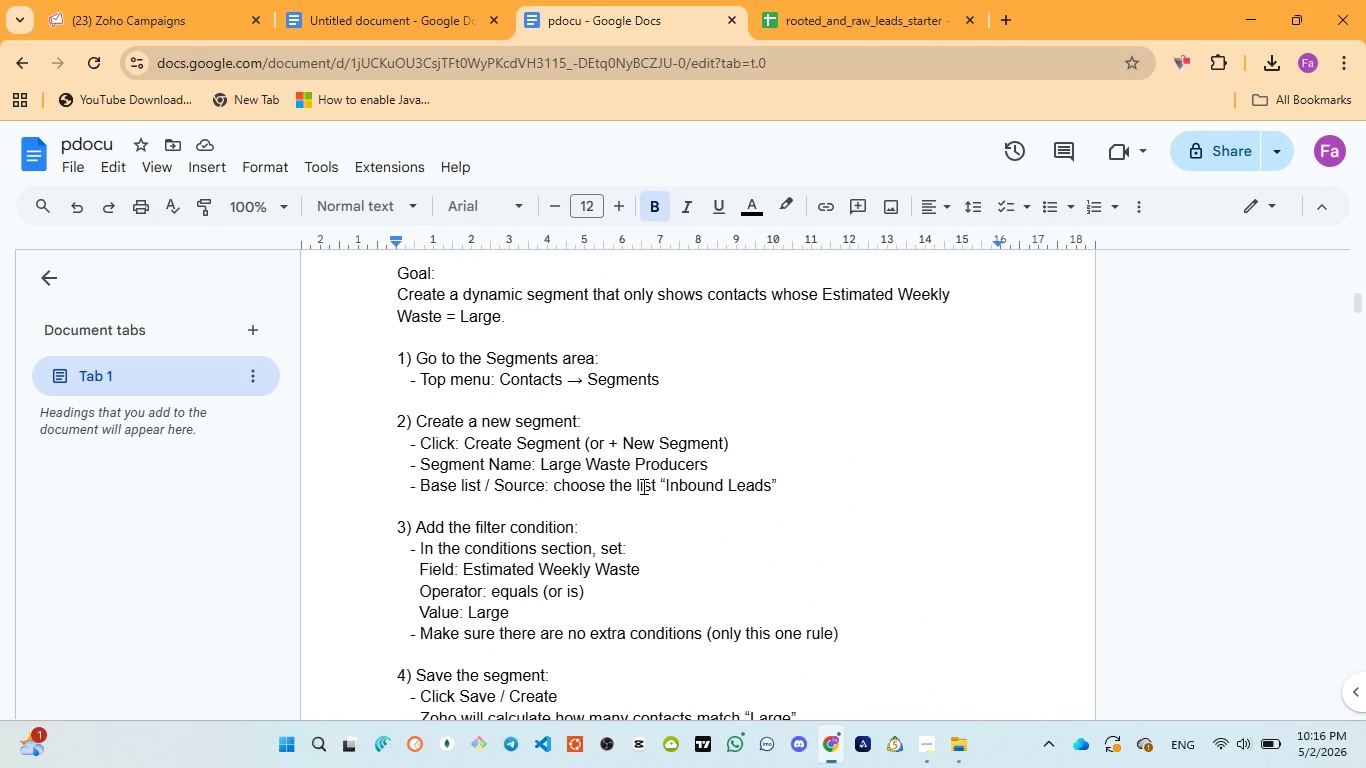 
wait(10.2)
 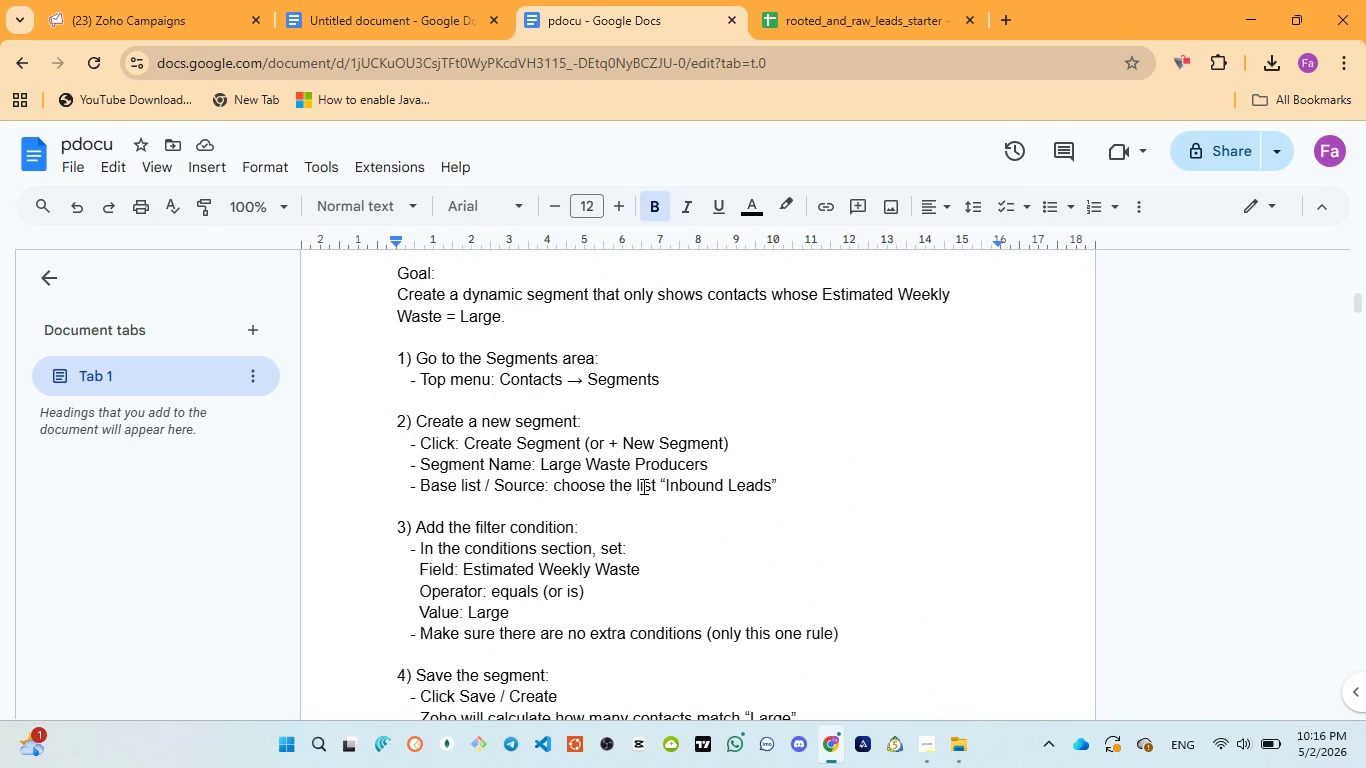 
left_click_drag(start_coordinate=[539, 462], to_coordinate=[710, 462])
 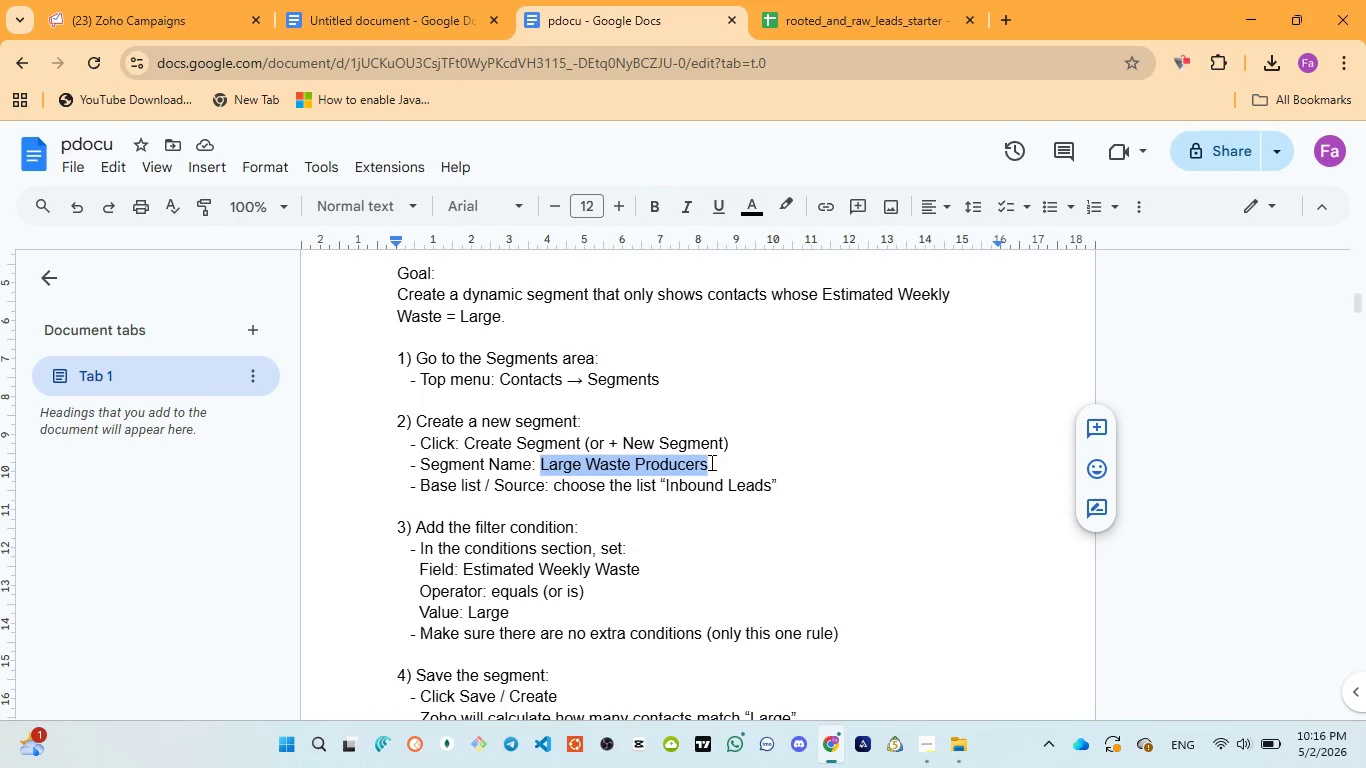 
key(Control+C)
 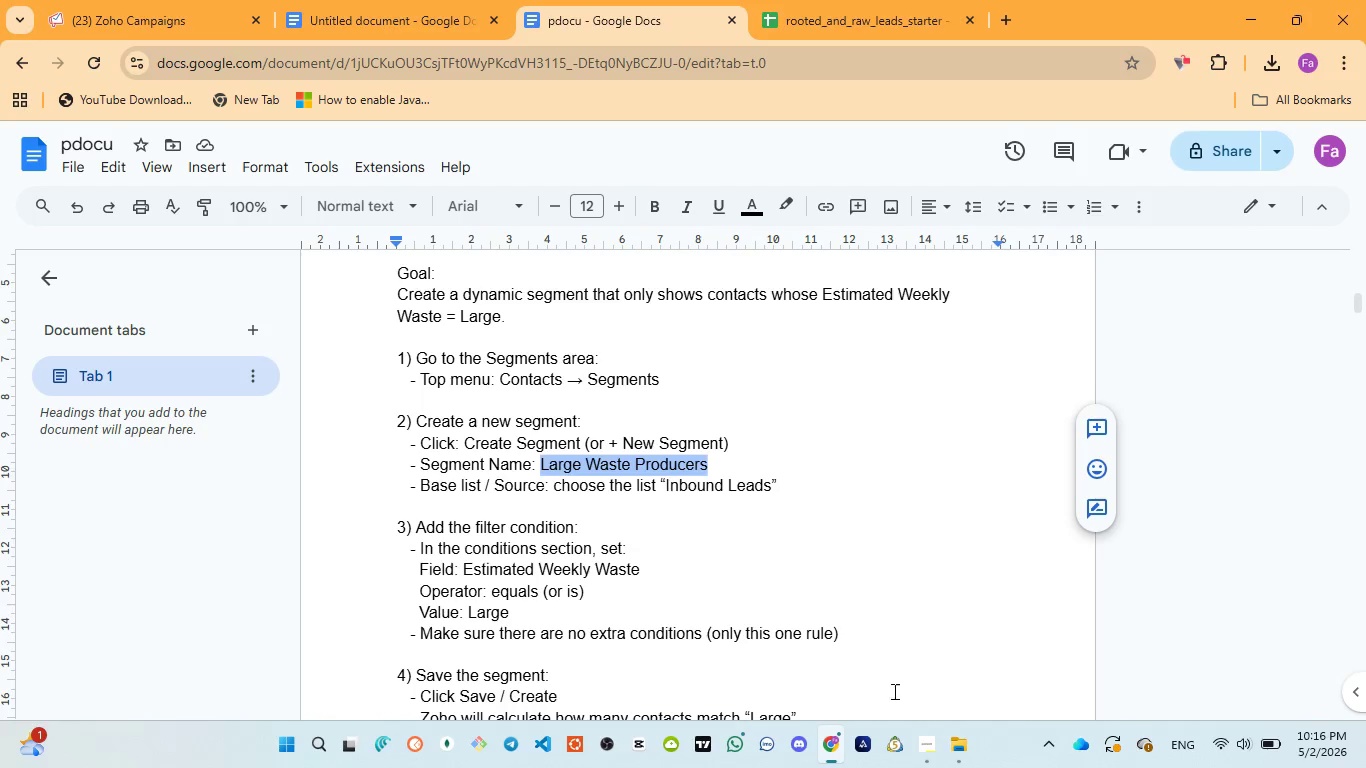 
mouse_move([921, 700])
 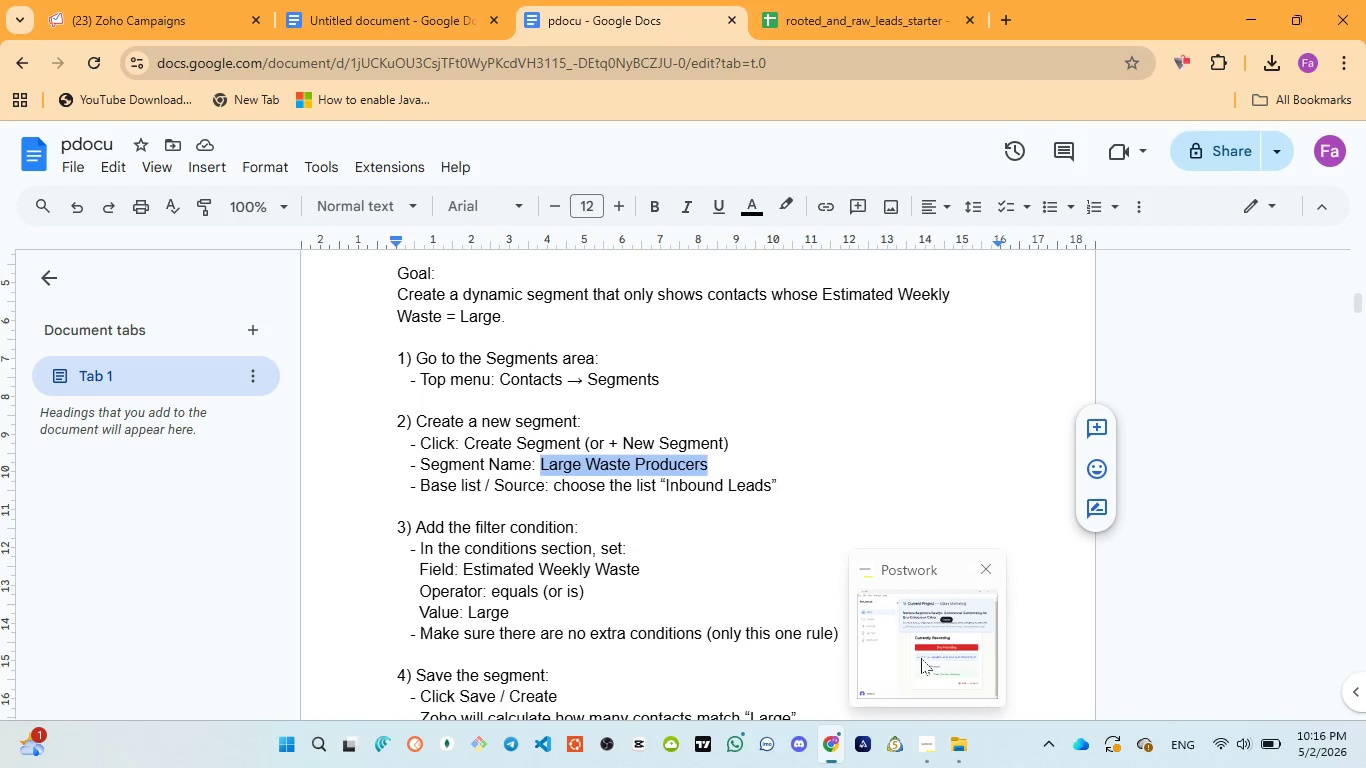 
left_click([921, 658])